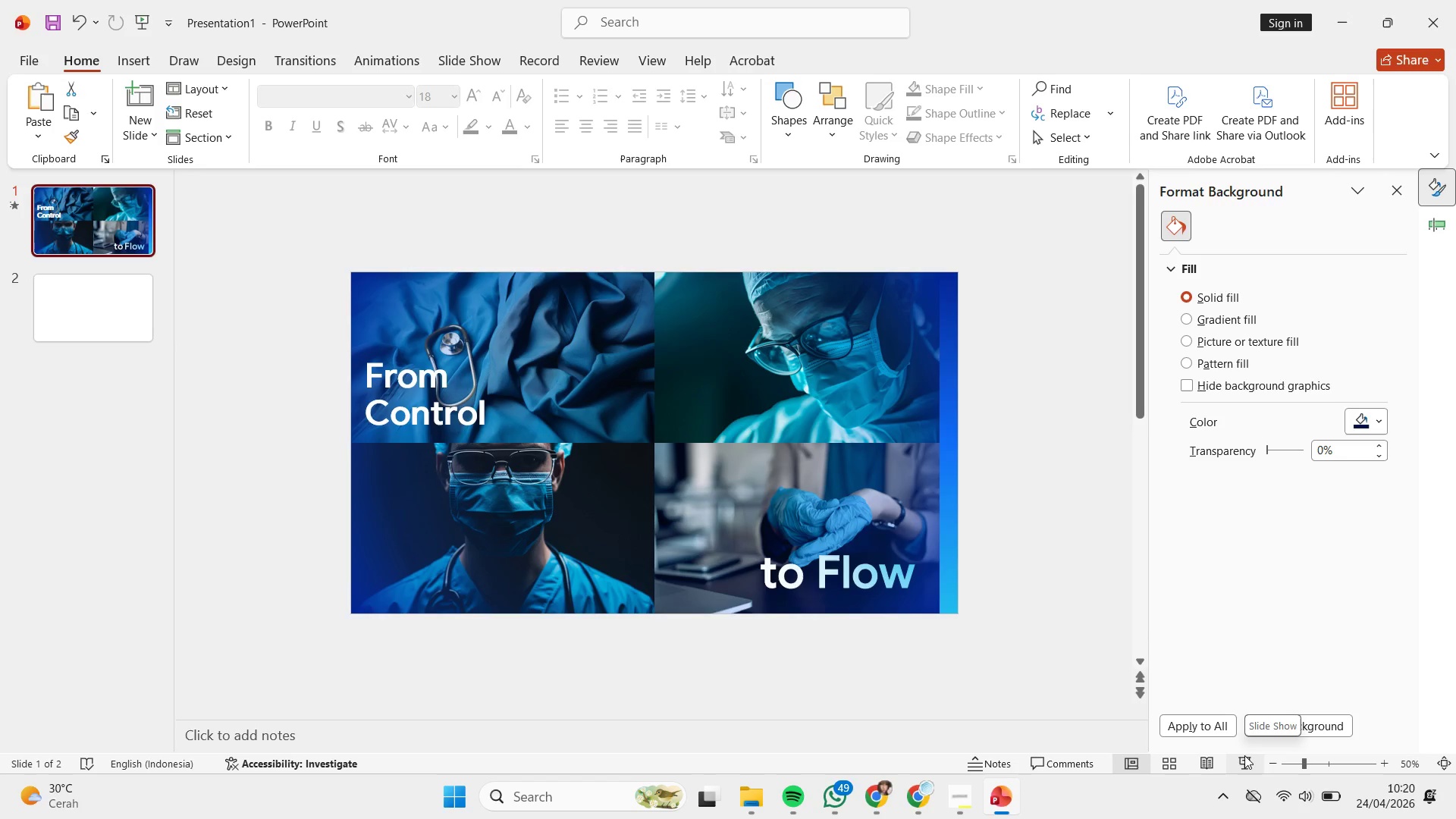 
wait(20.02)
 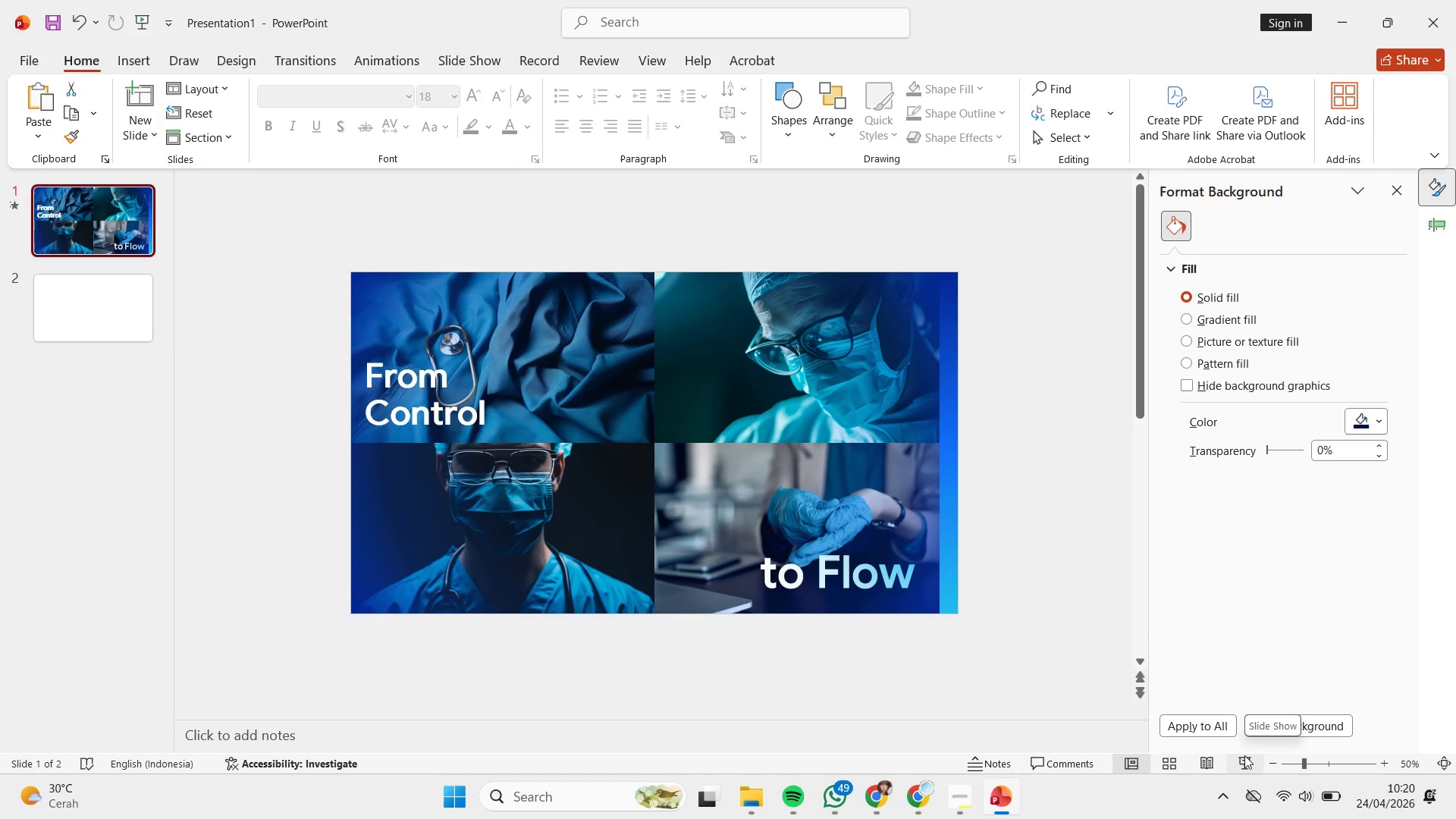 
left_click([94, 310])
 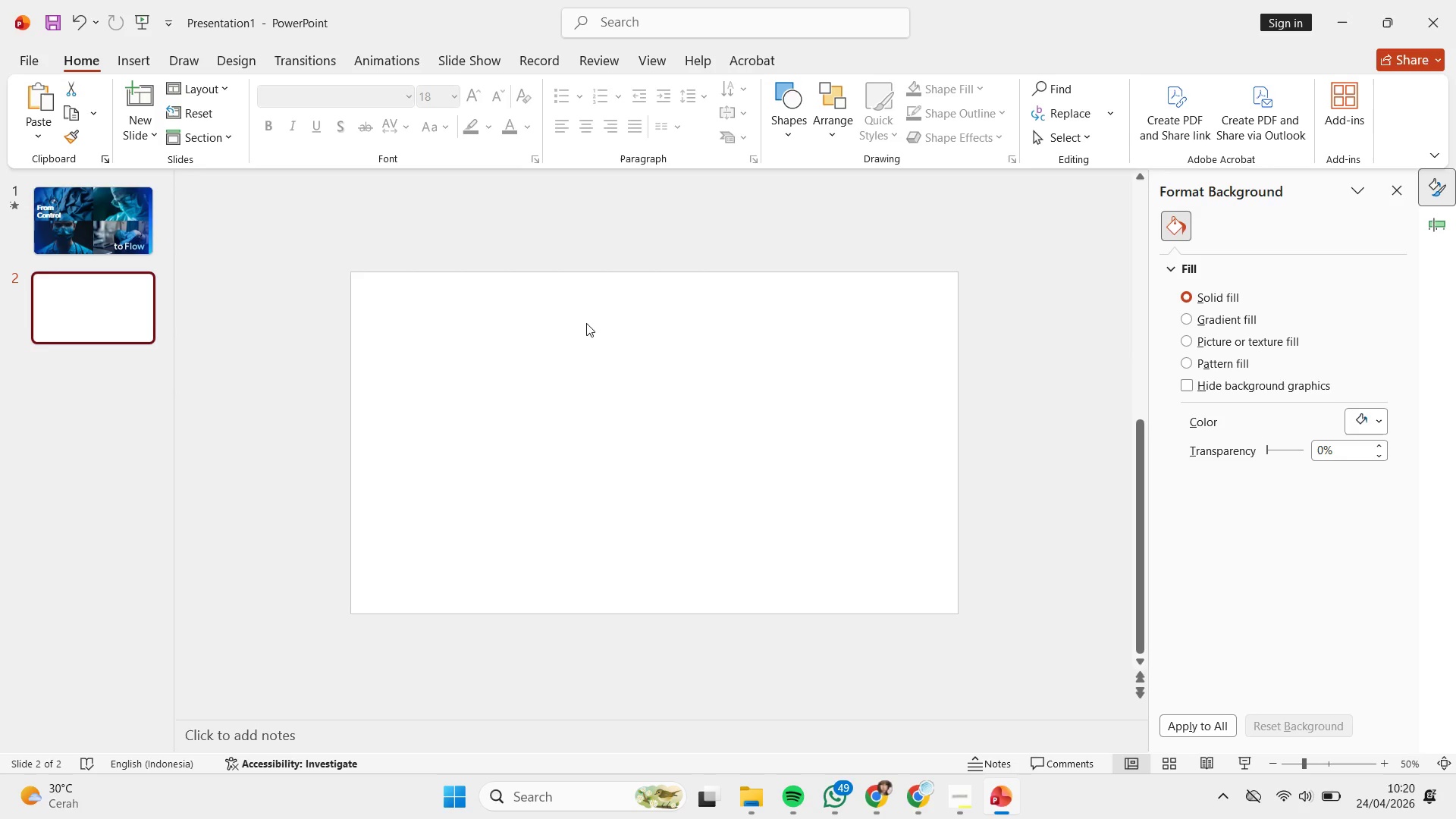 
left_click([586, 323])
 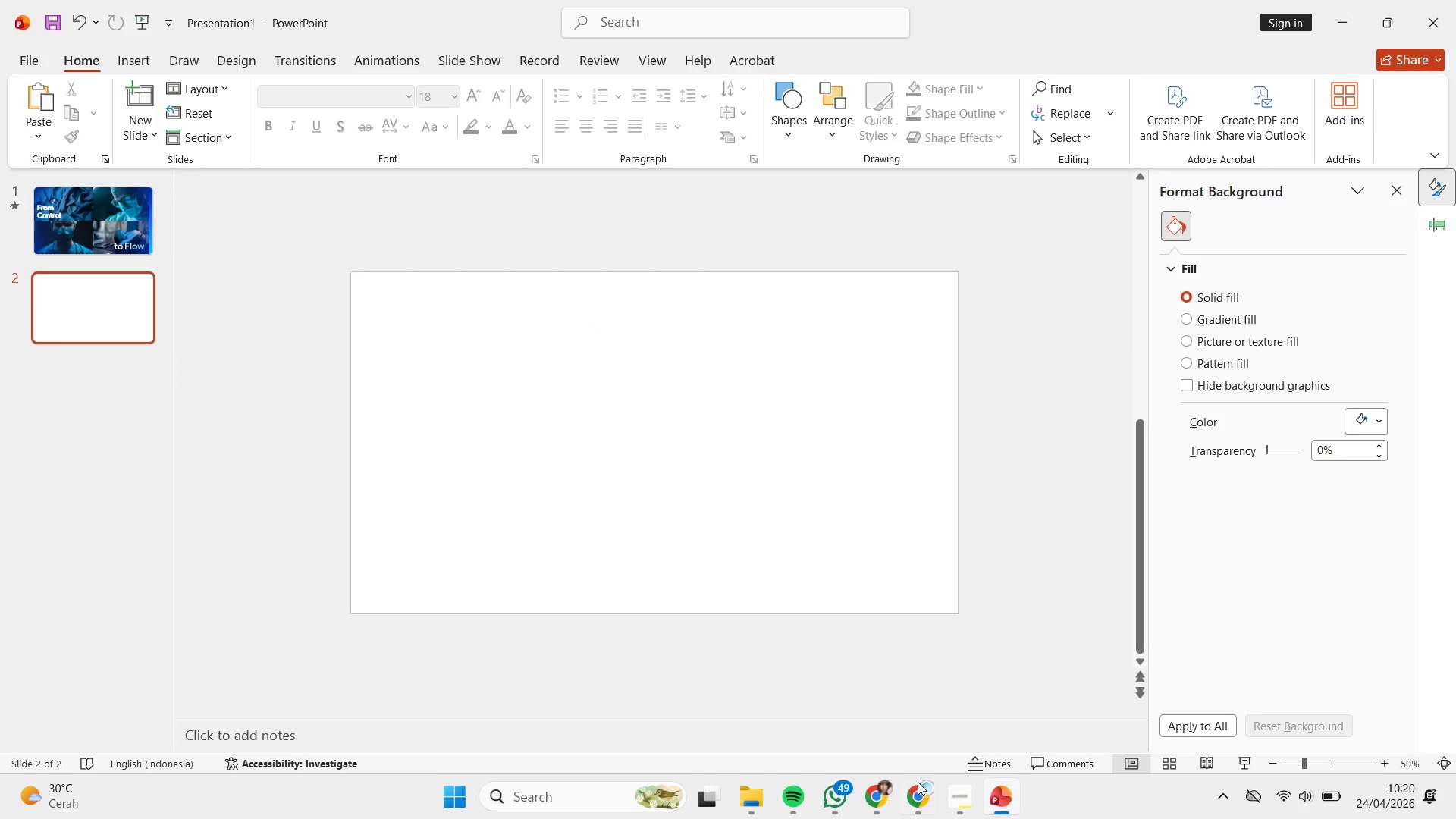 
left_click([918, 792])
 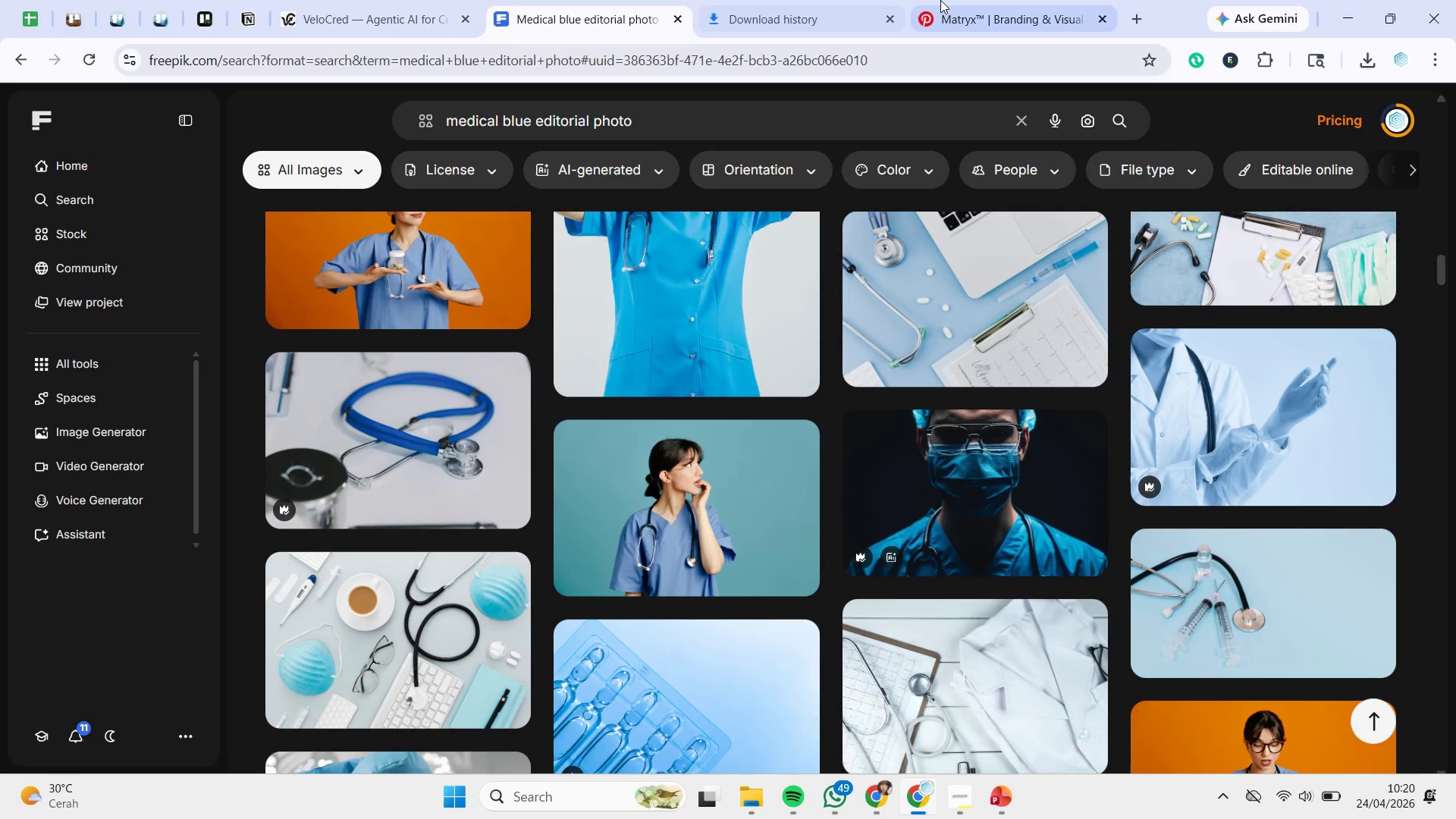 
left_click([168, 20])
 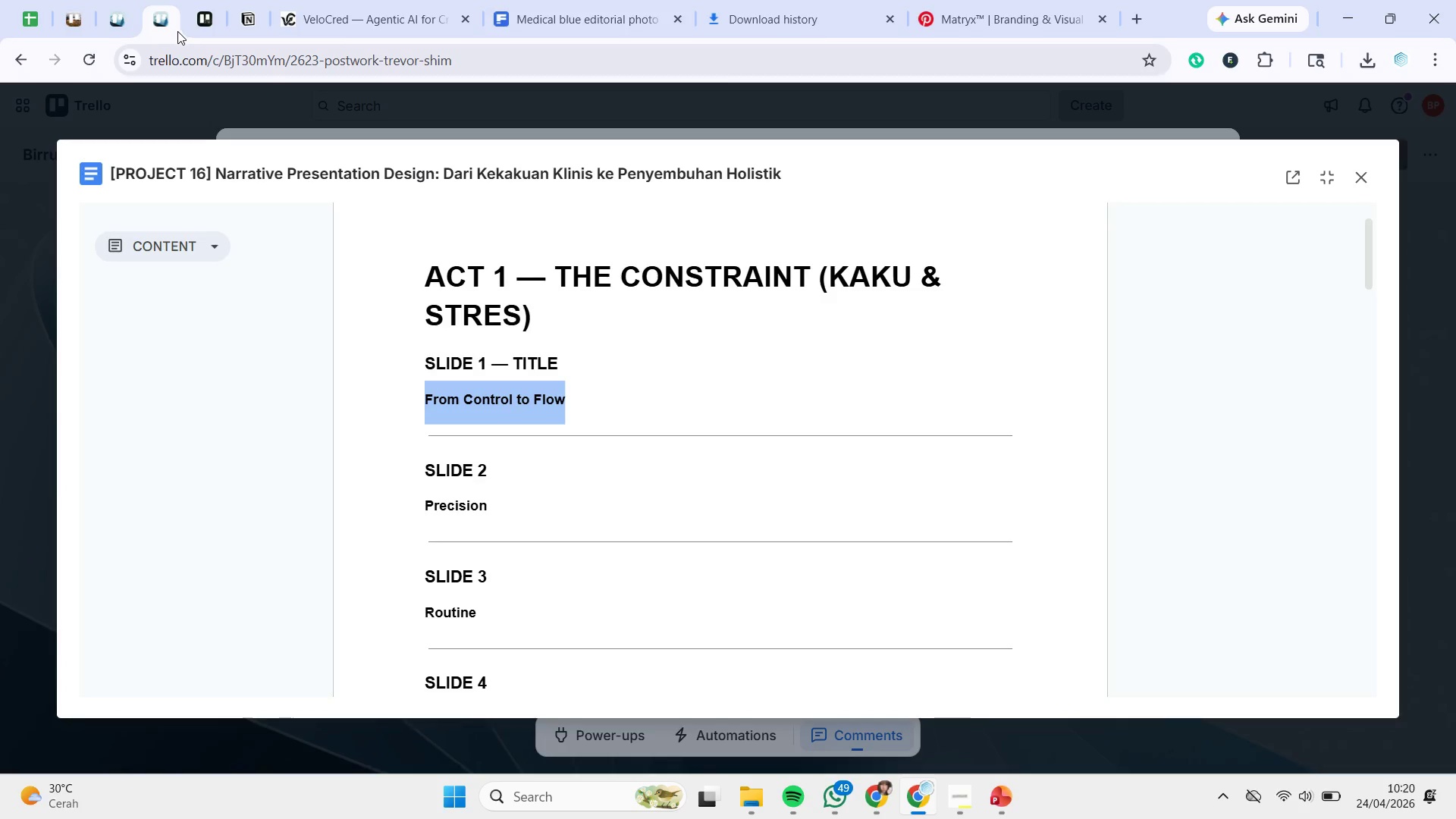 
mouse_move([198, 52])
 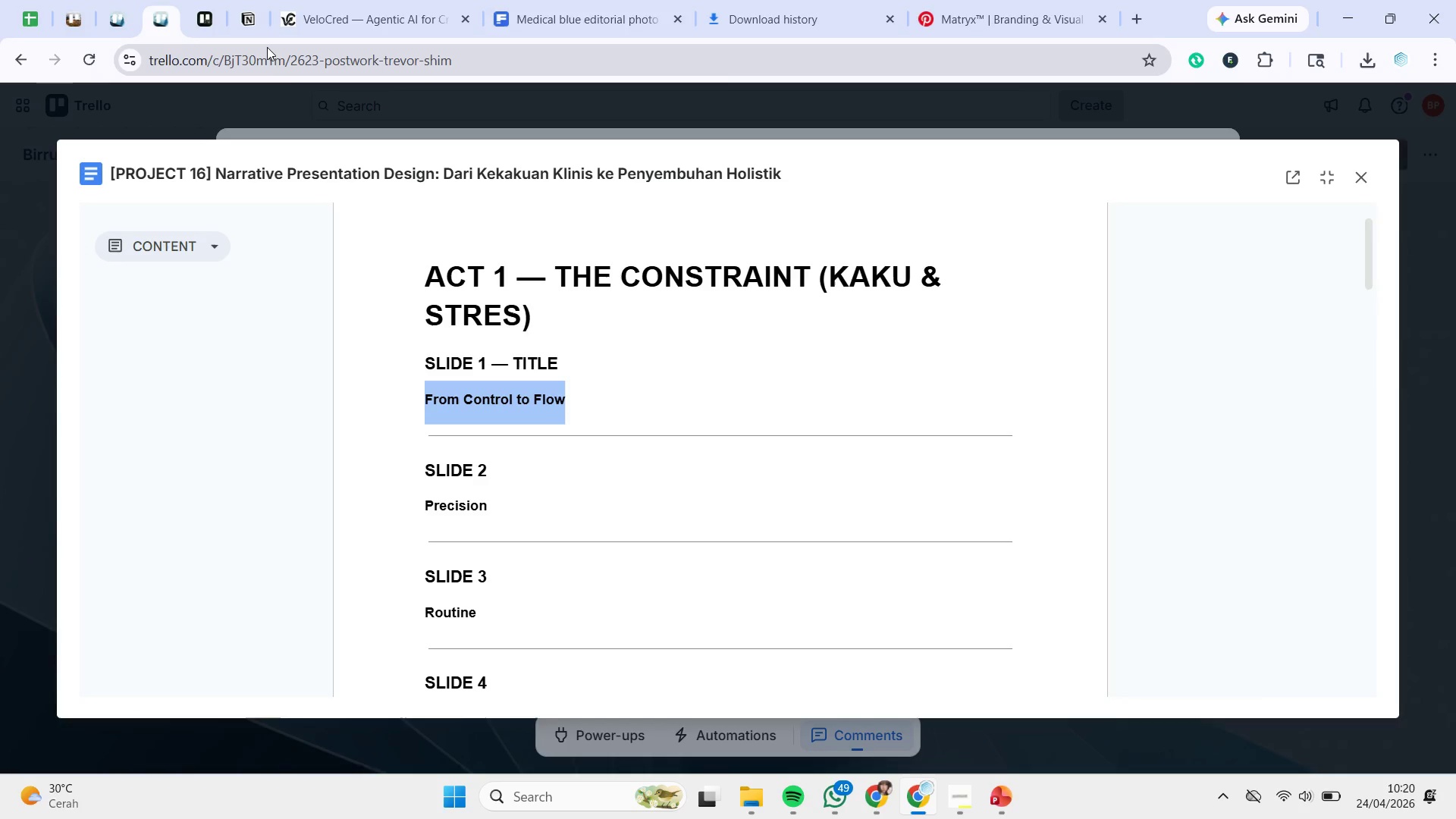 
wait(16.29)
 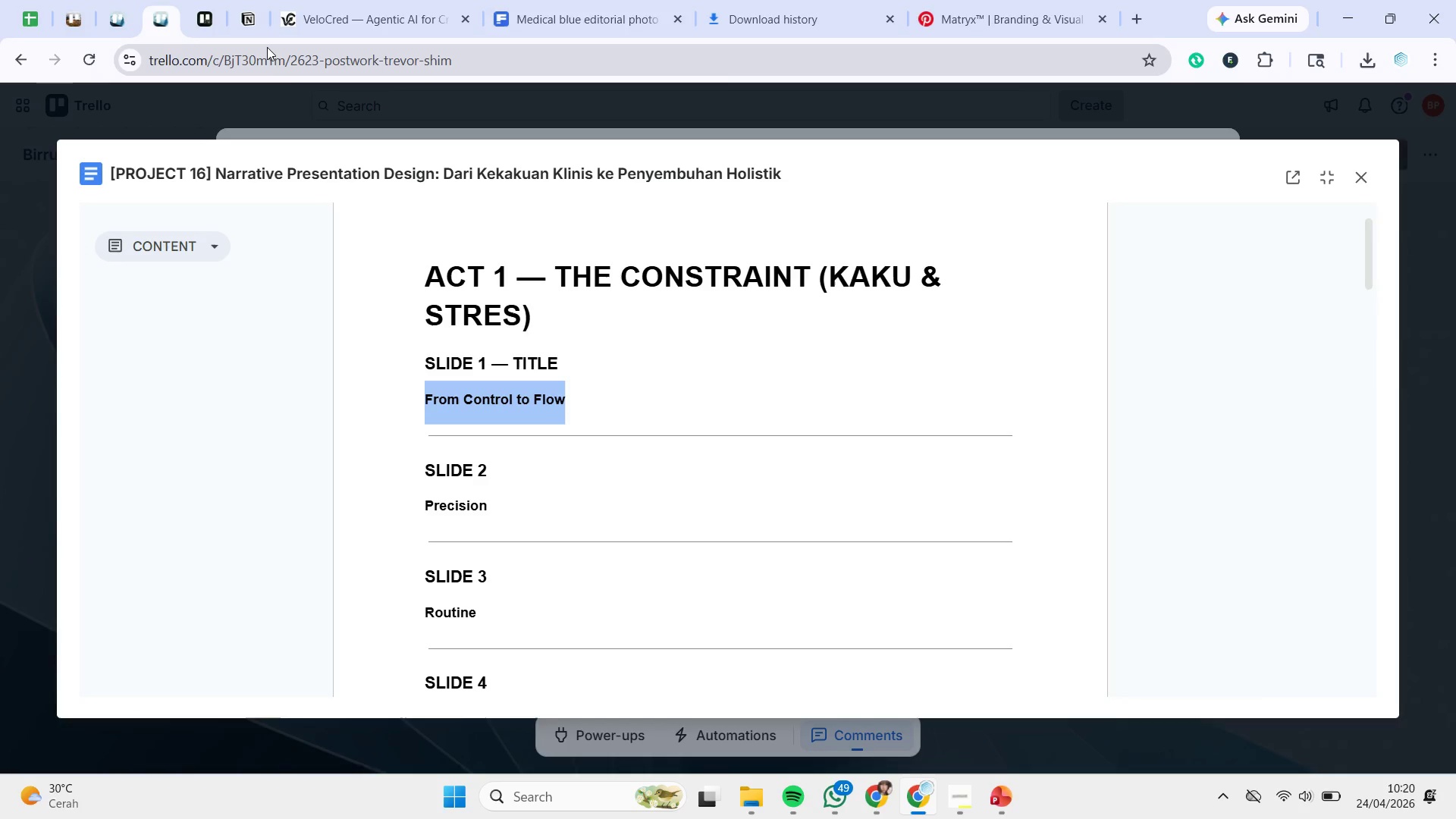 
scroll: coordinate [558, 416], scroll_direction: down, amount: 1.0
 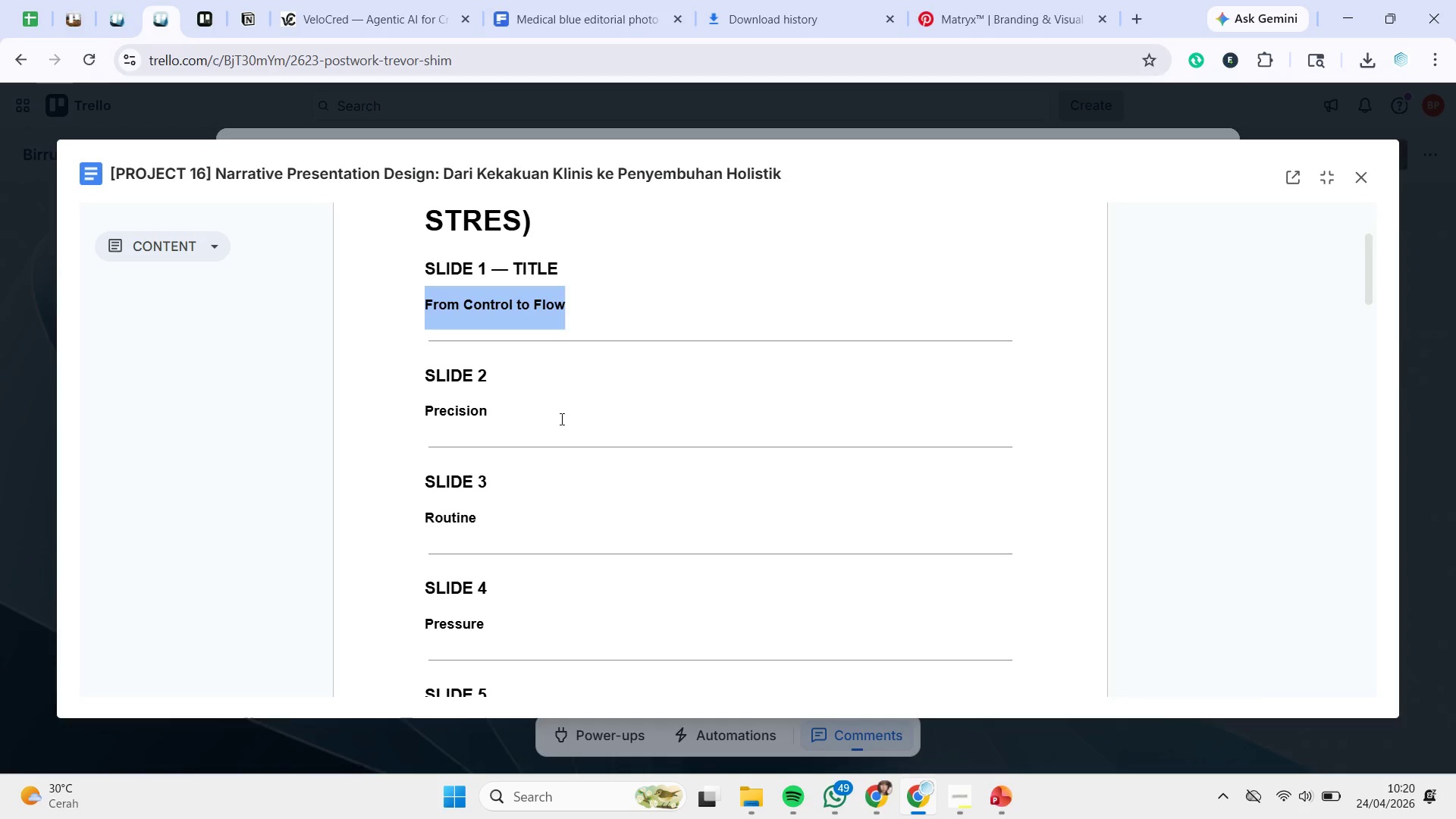 
left_click_drag(start_coordinate=[559, 416], to_coordinate=[325, 412])
 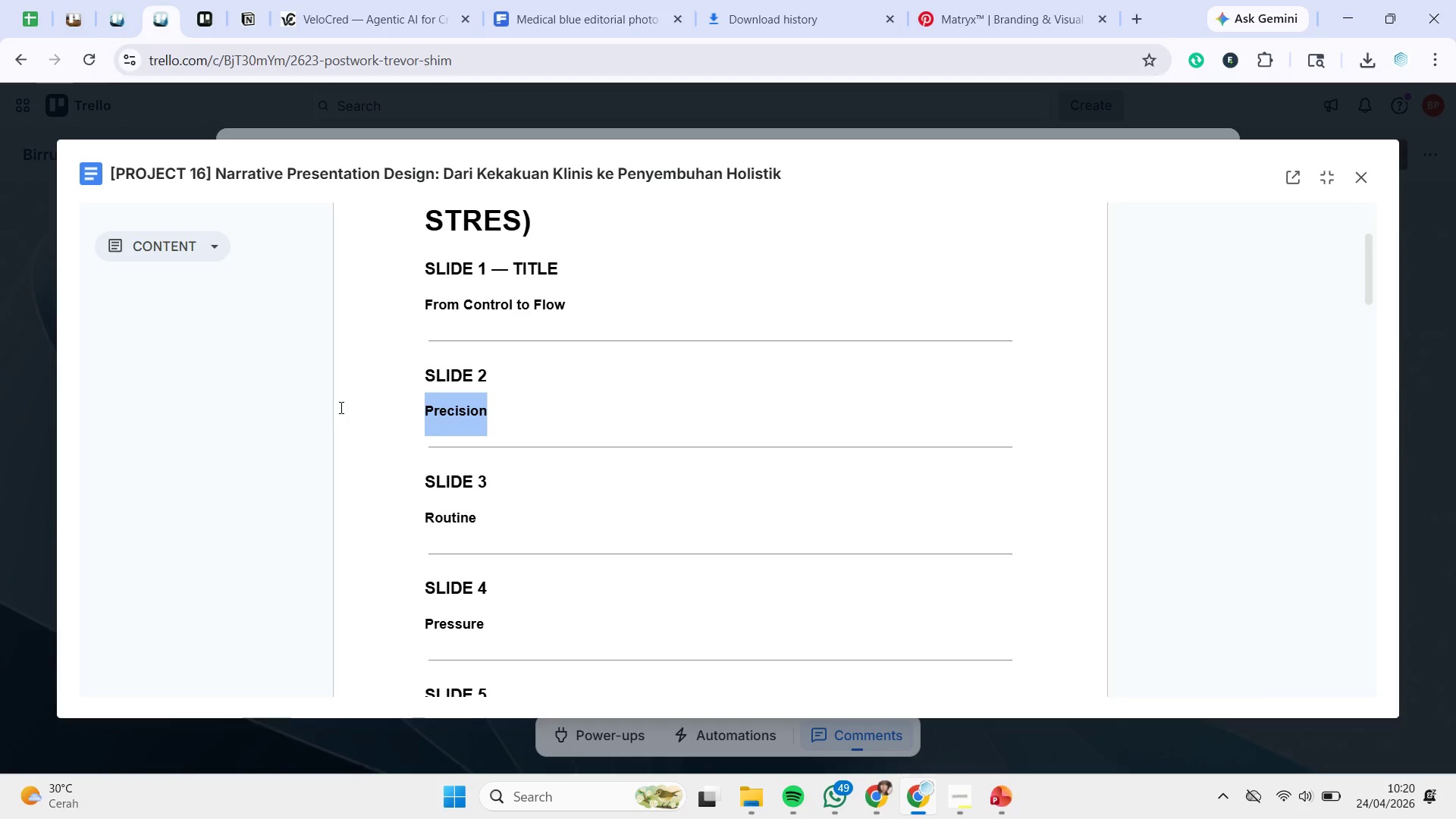 
key(Control+C)
 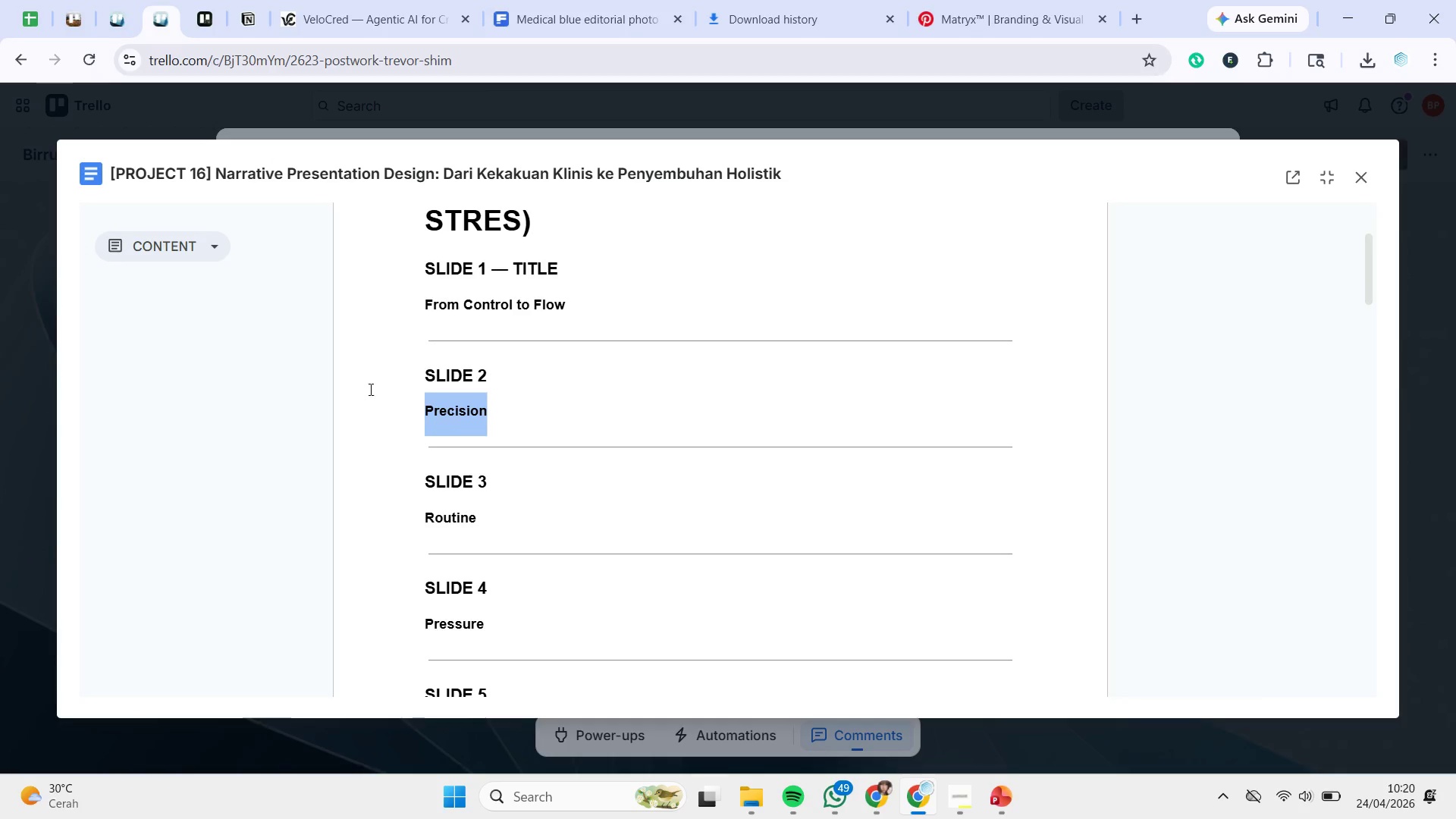 
key(Control+C)
 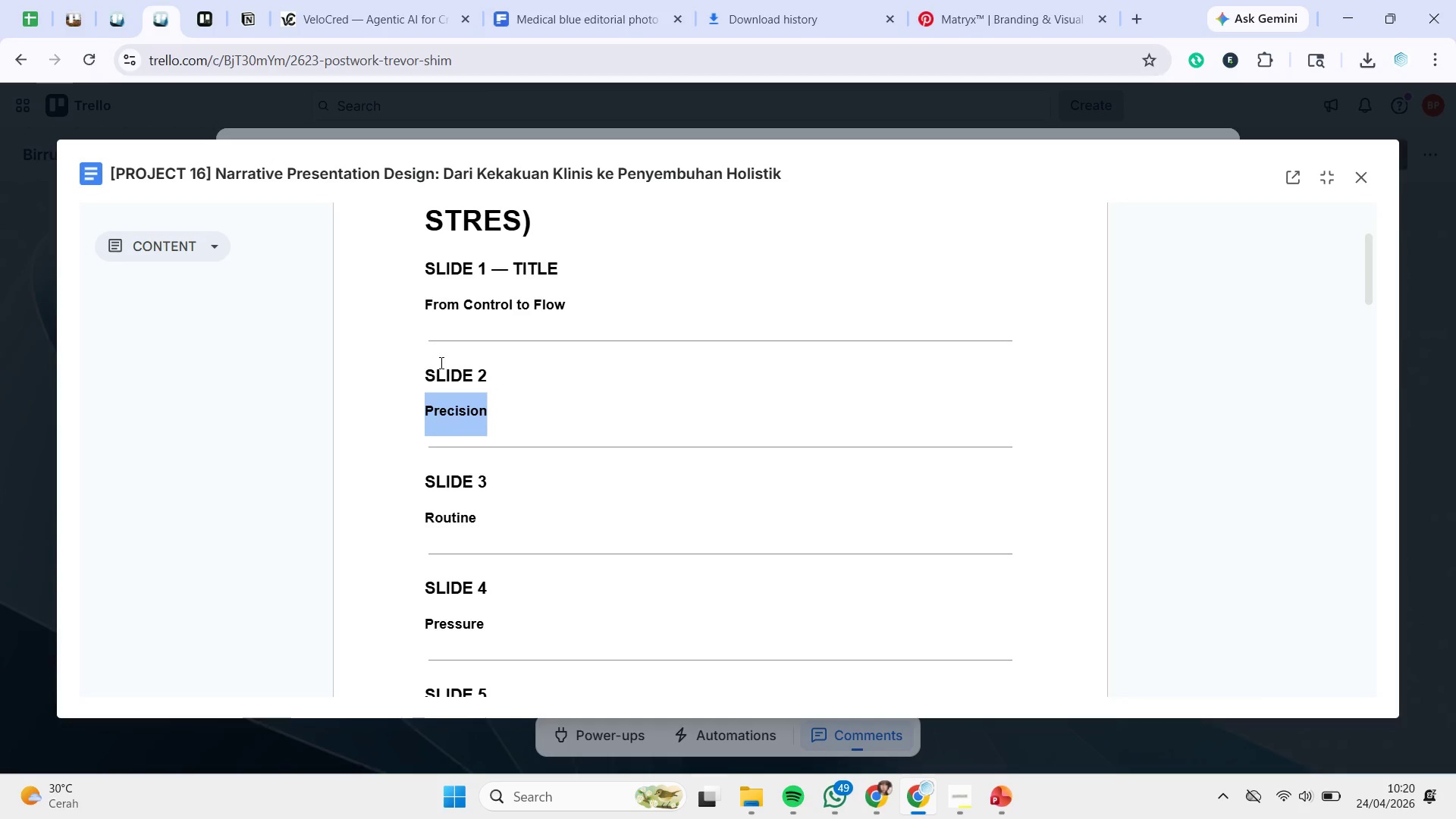 
key(Control+C)
 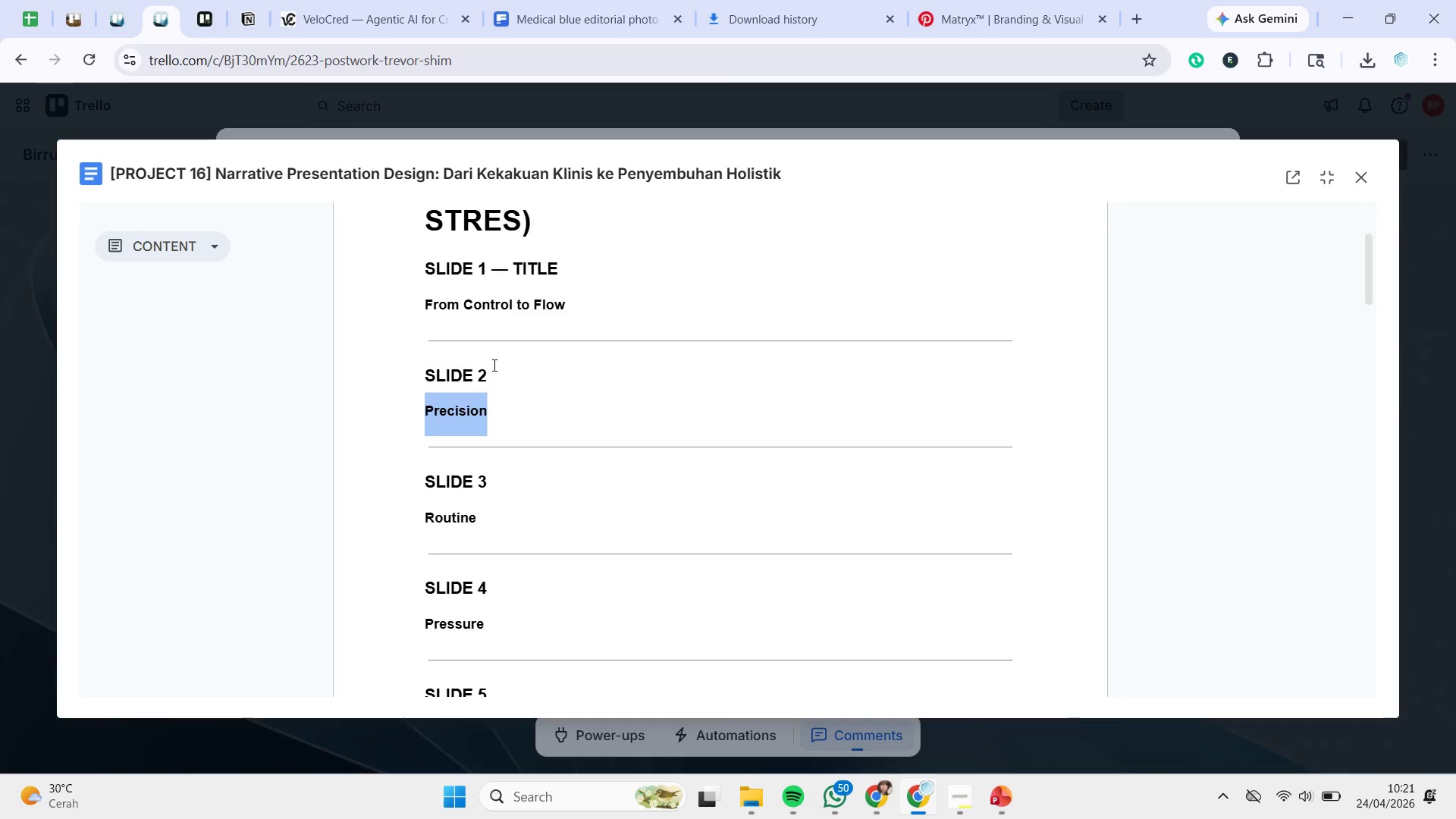 
wait(26.41)
 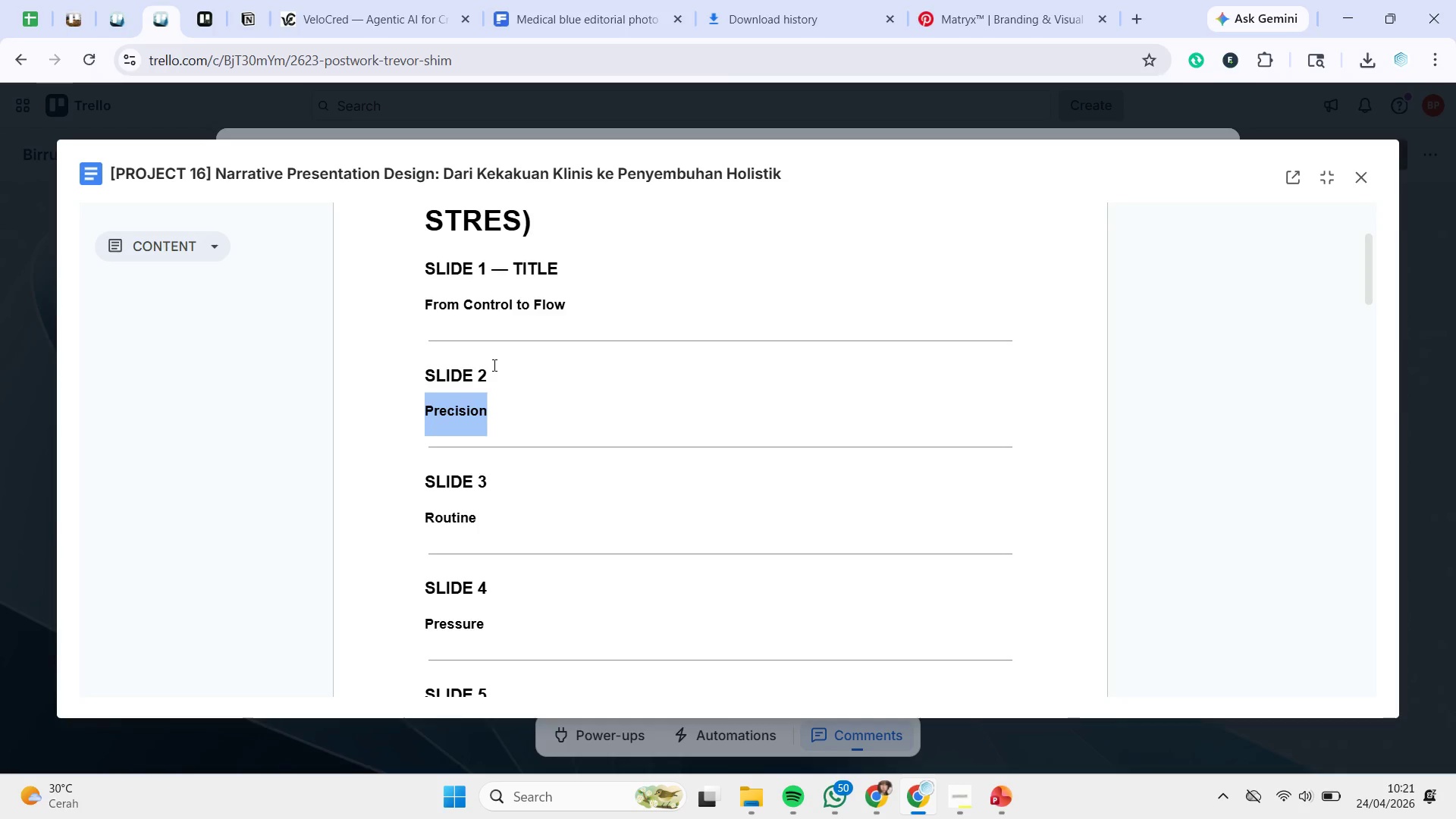 
key(Control+C)
 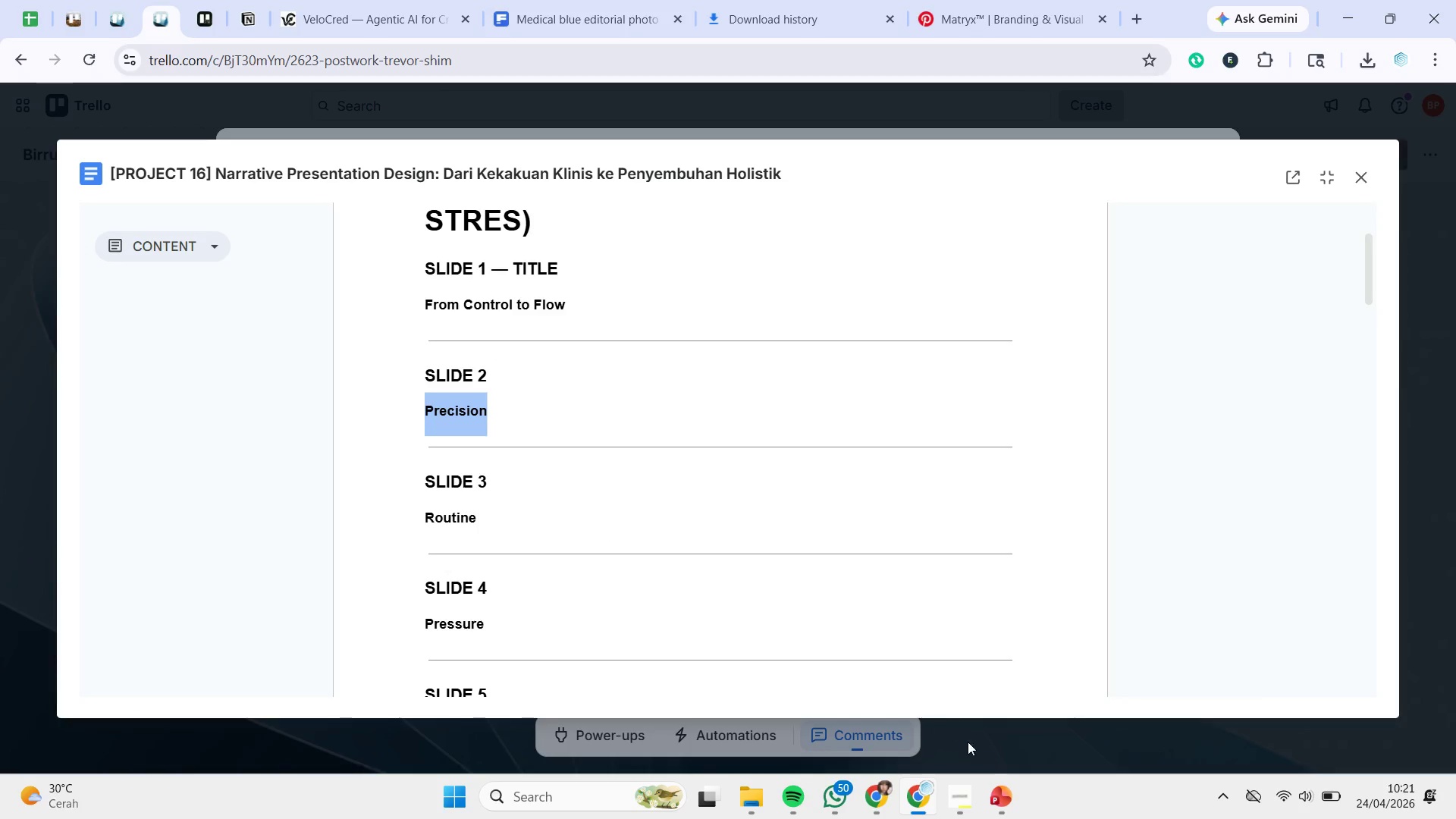 
key(Control+C)
 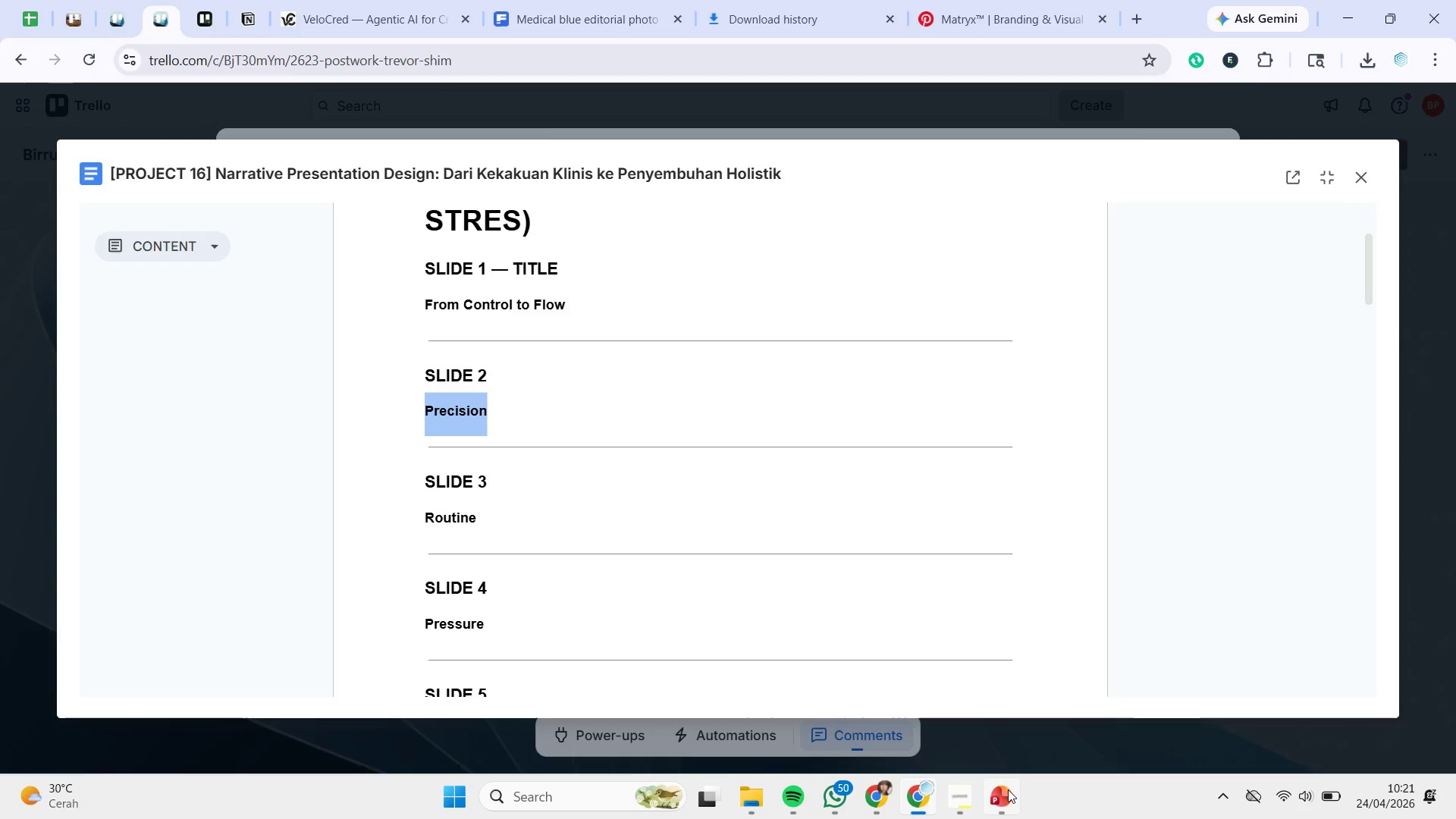 
left_click([1009, 789])
 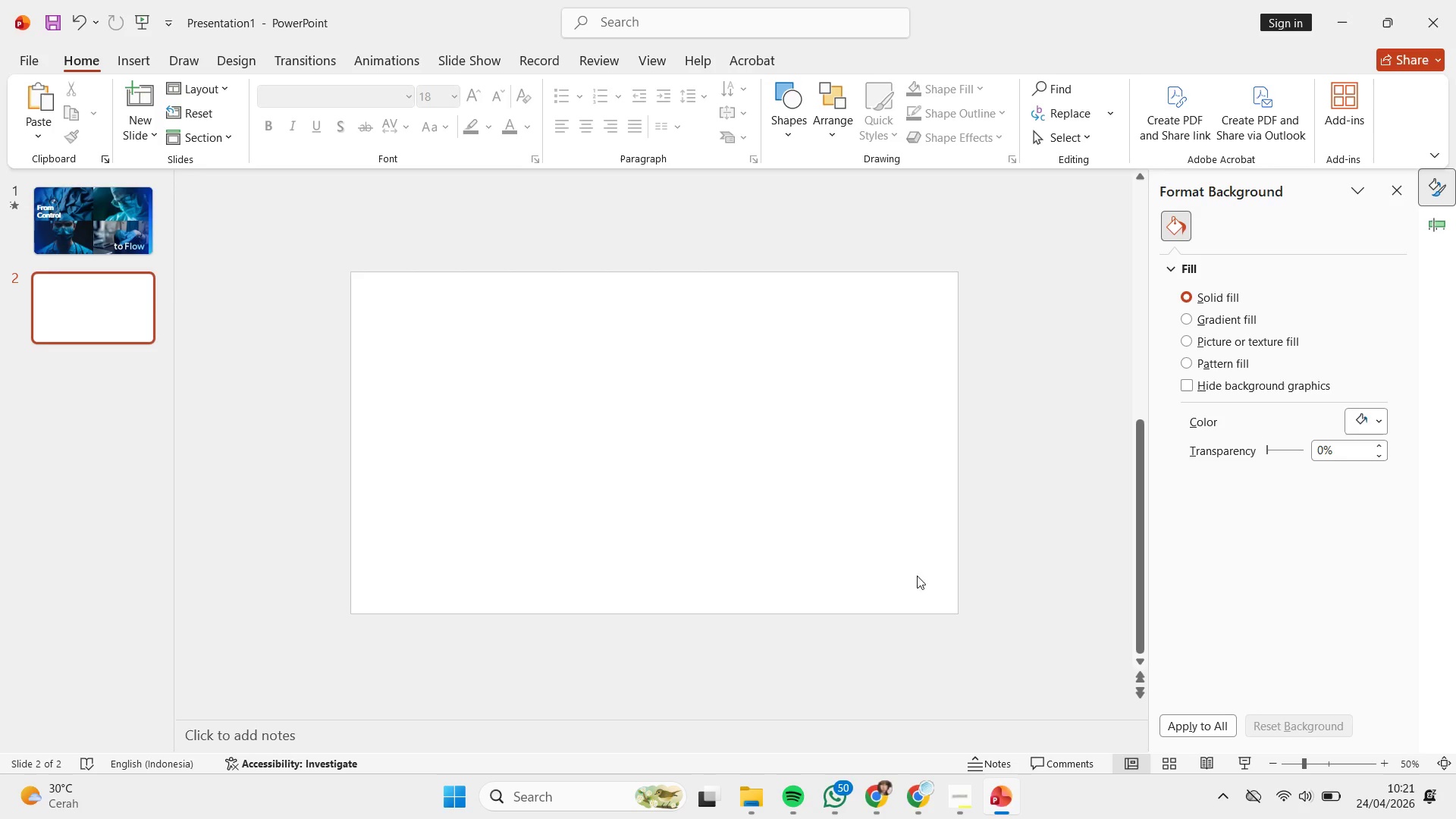 
left_click([836, 496])
 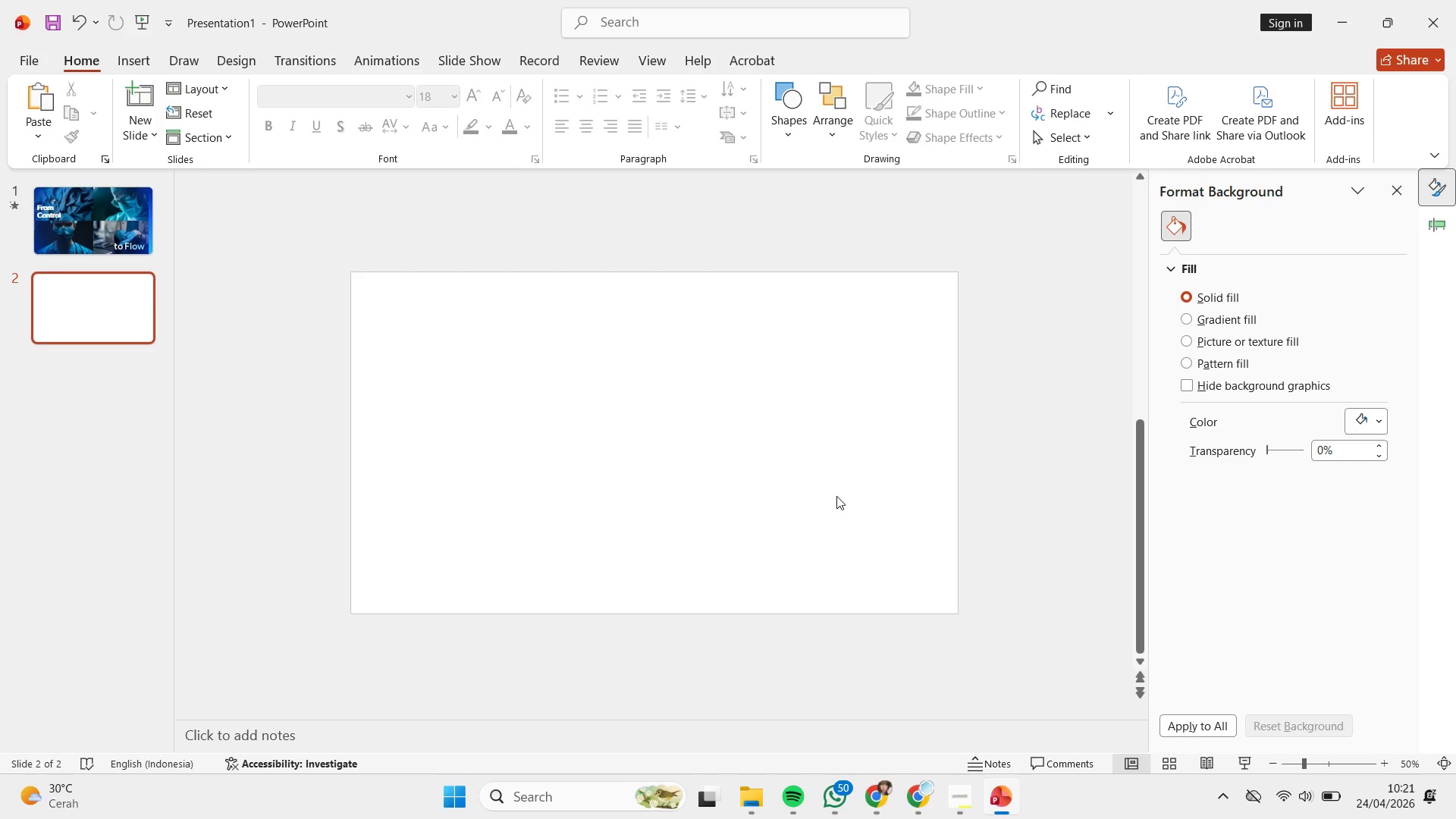 
key(Control+V)
 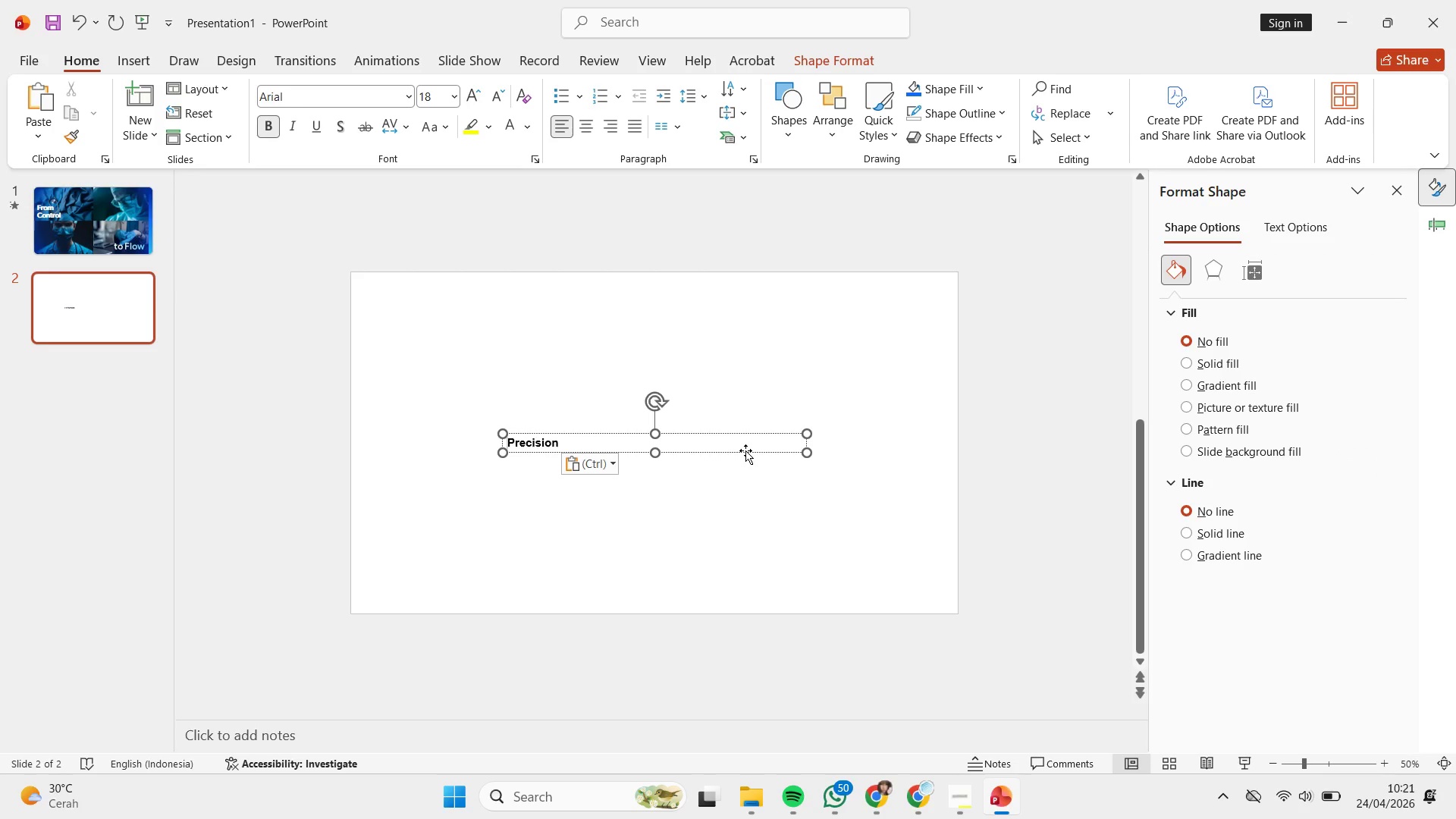 
left_click_drag(start_coordinate=[745, 450], to_coordinate=[608, 303])
 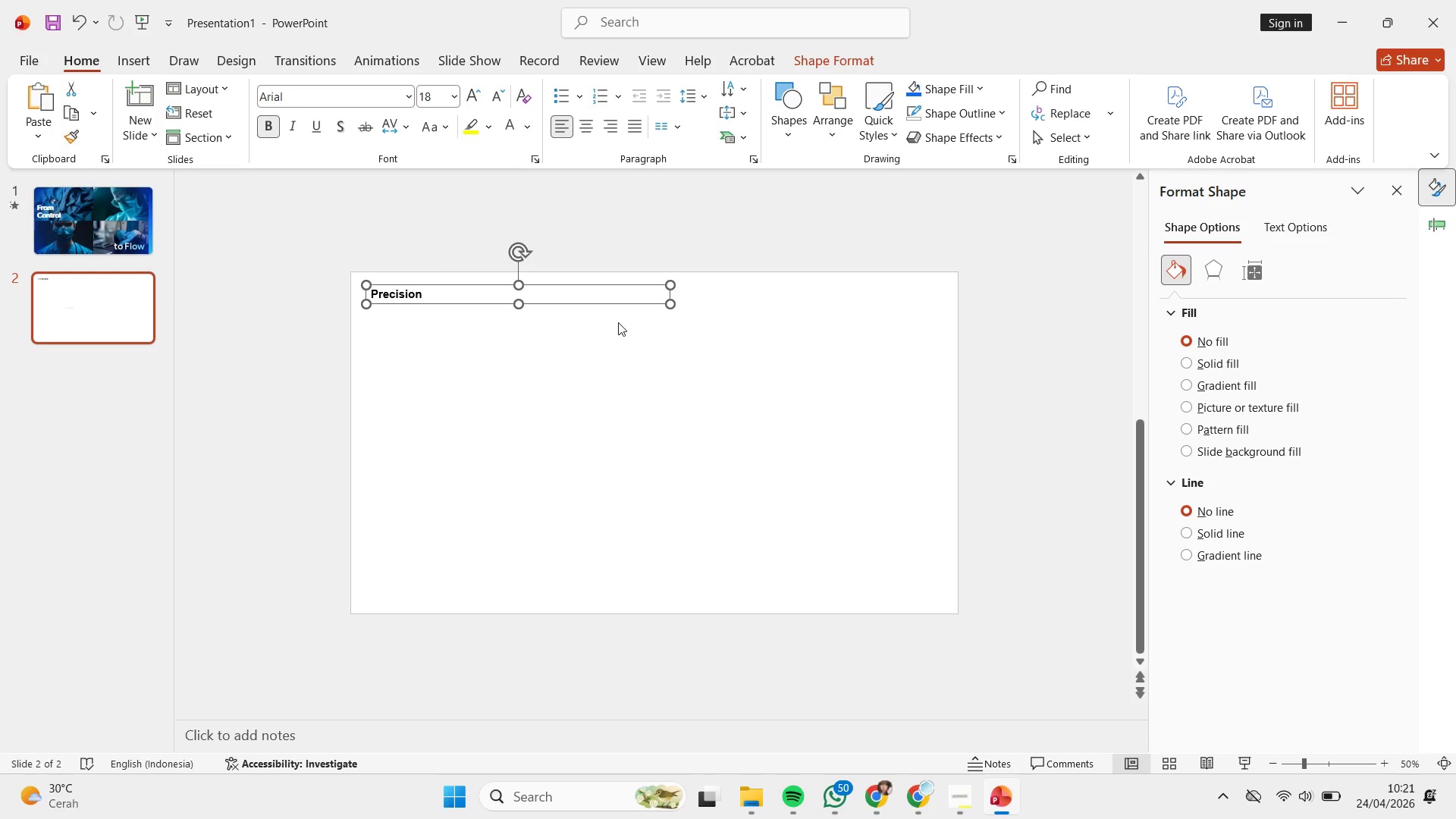 
left_click_drag(start_coordinate=[618, 322], to_coordinate=[601, 288])
 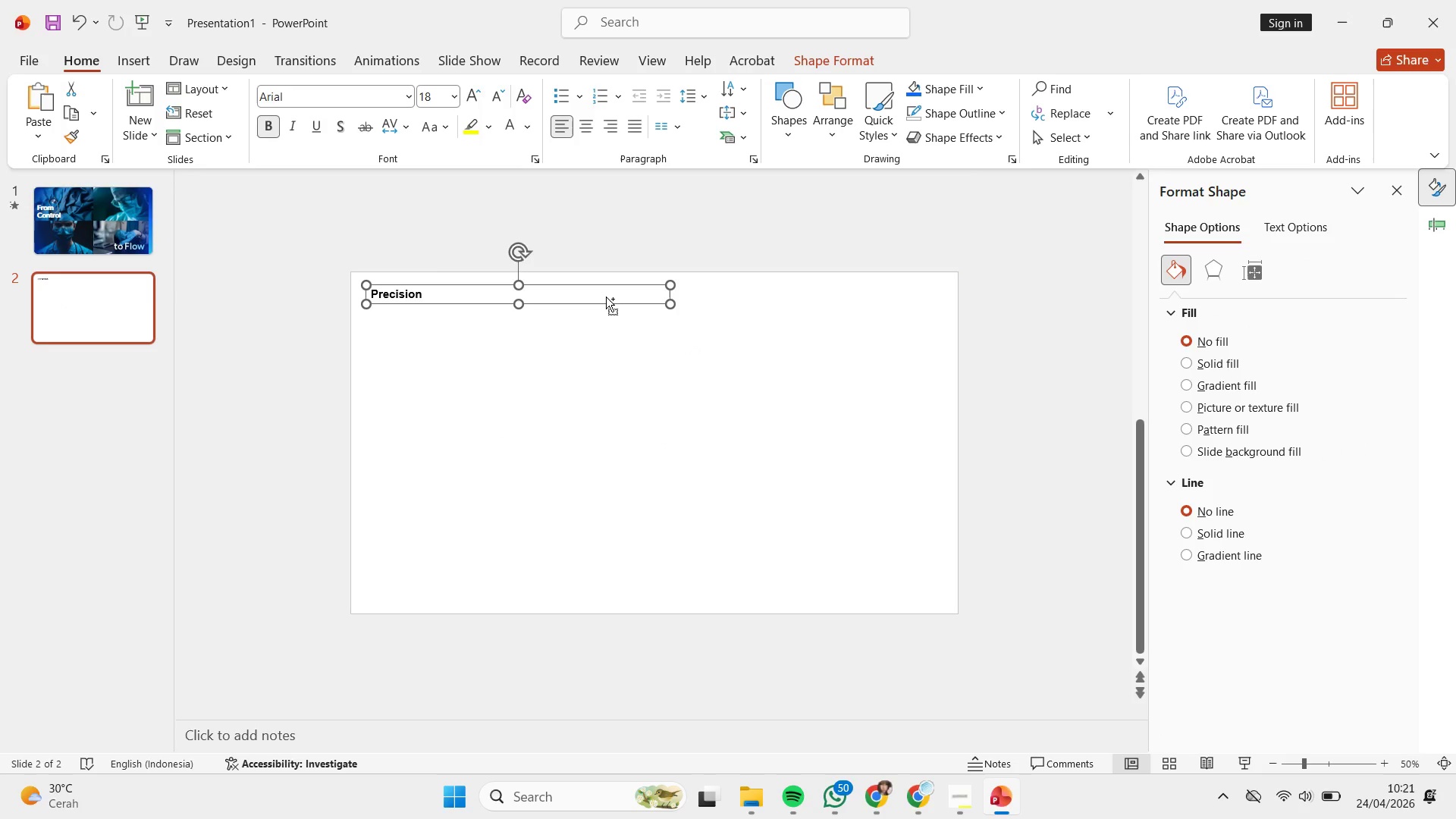 
left_click([601, 288])
 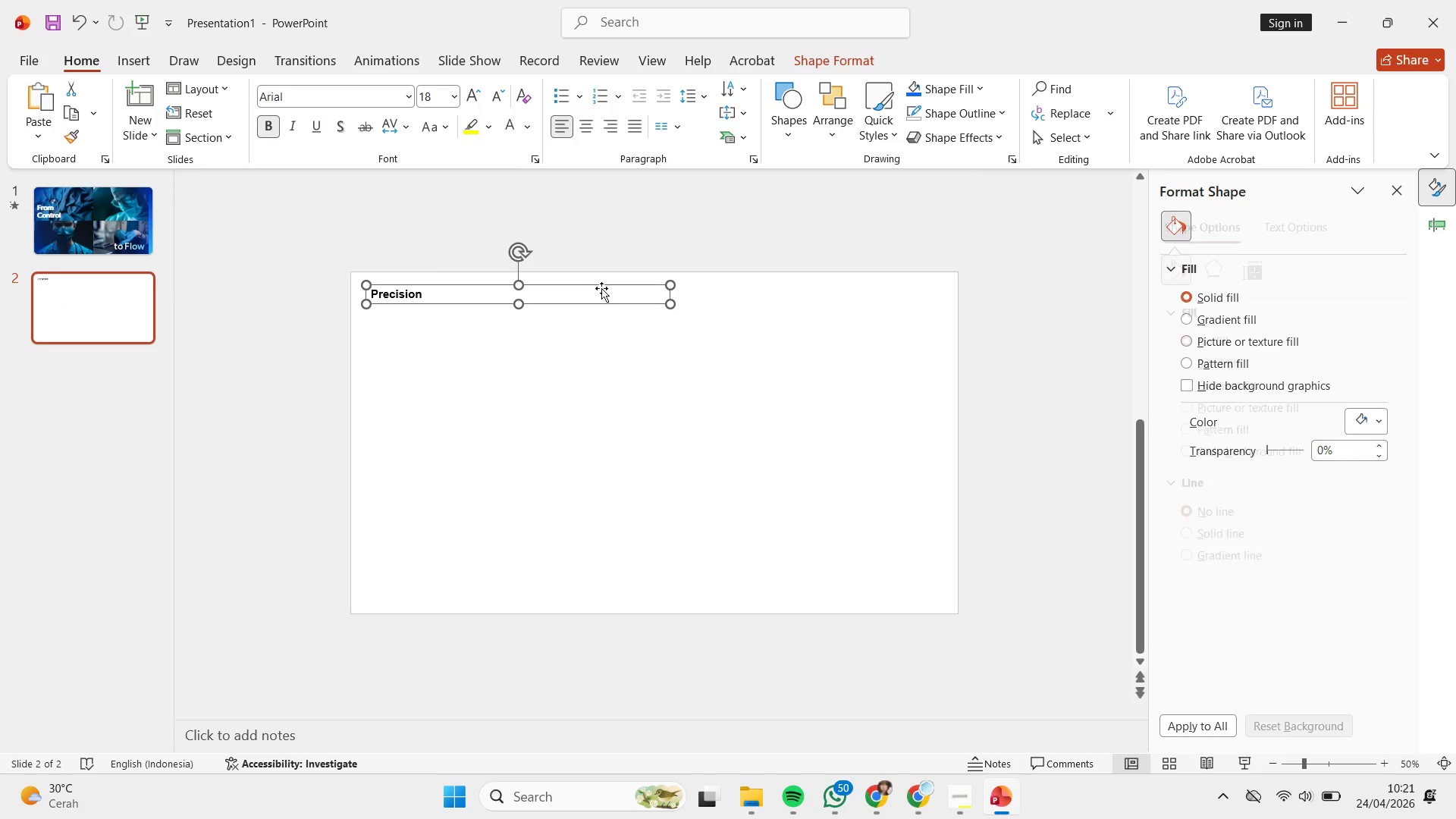 
hold_key(key=ControlLeft, duration=2.02)
hold_key(key=ShiftLeft, duration=1.89)
left_click_drag(start_coordinate=[606, 297], to_coordinate=[618, 256])
 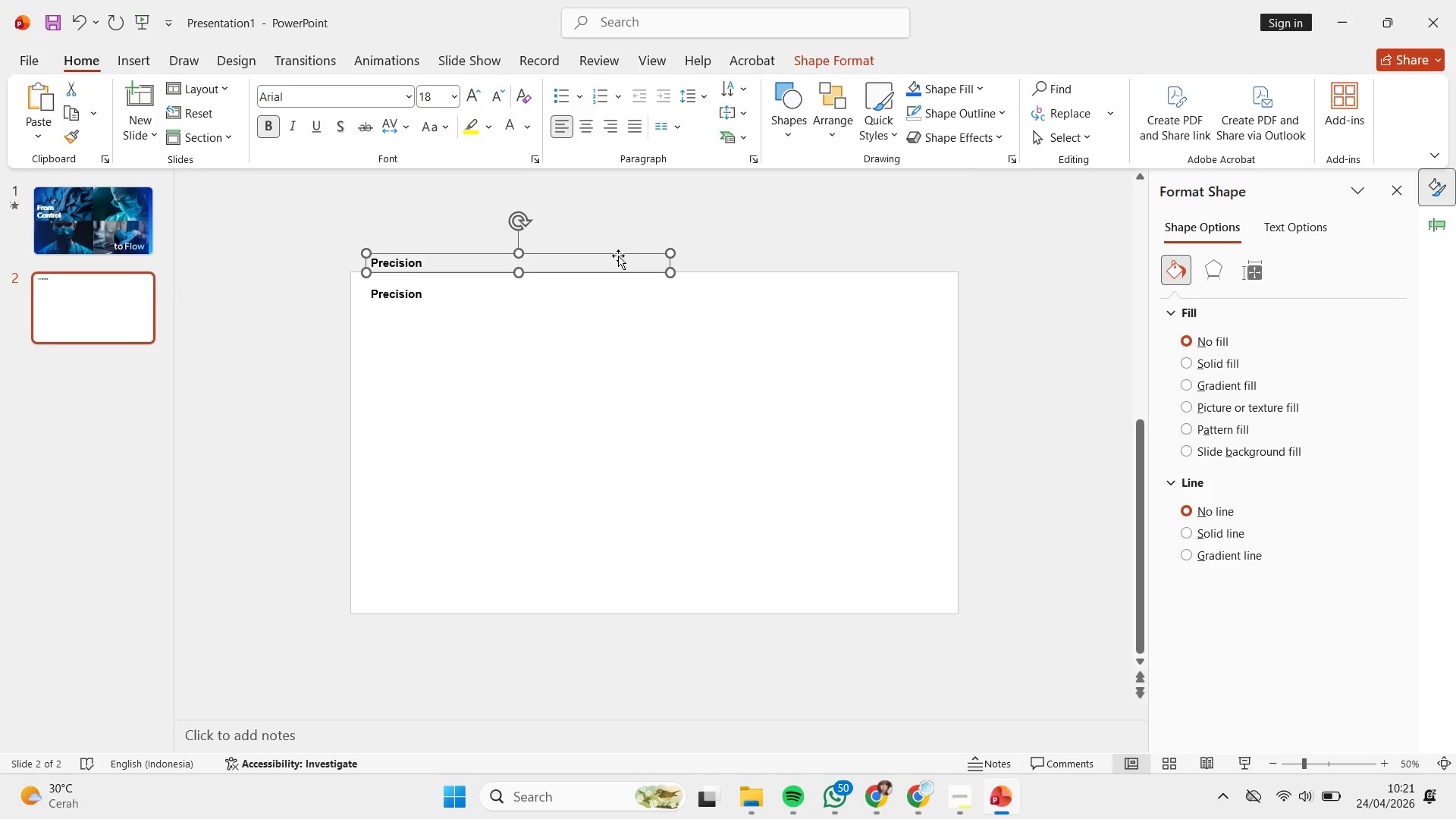 
key(Control+ControlLeft)
 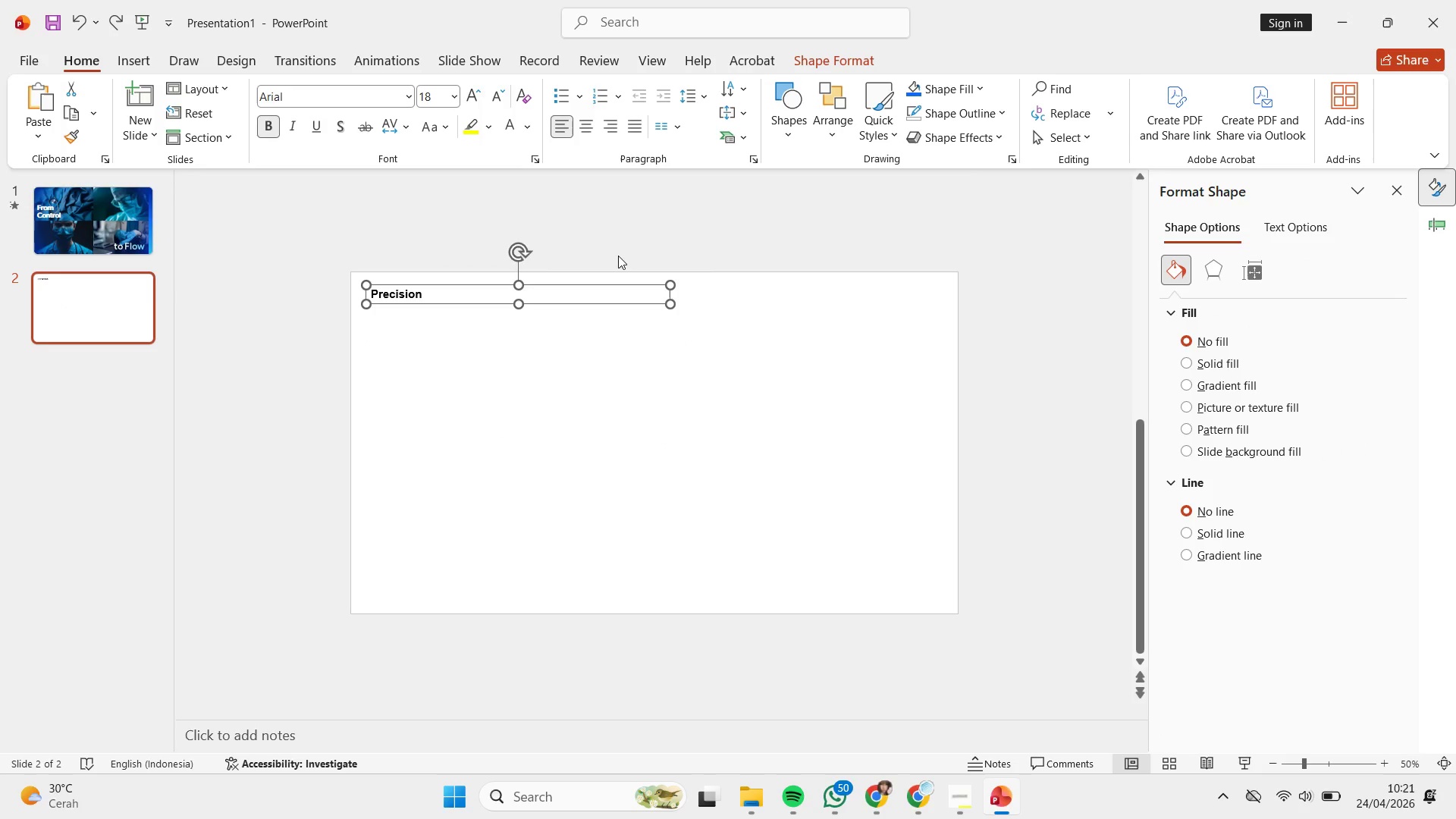 
key(Control+Z)
 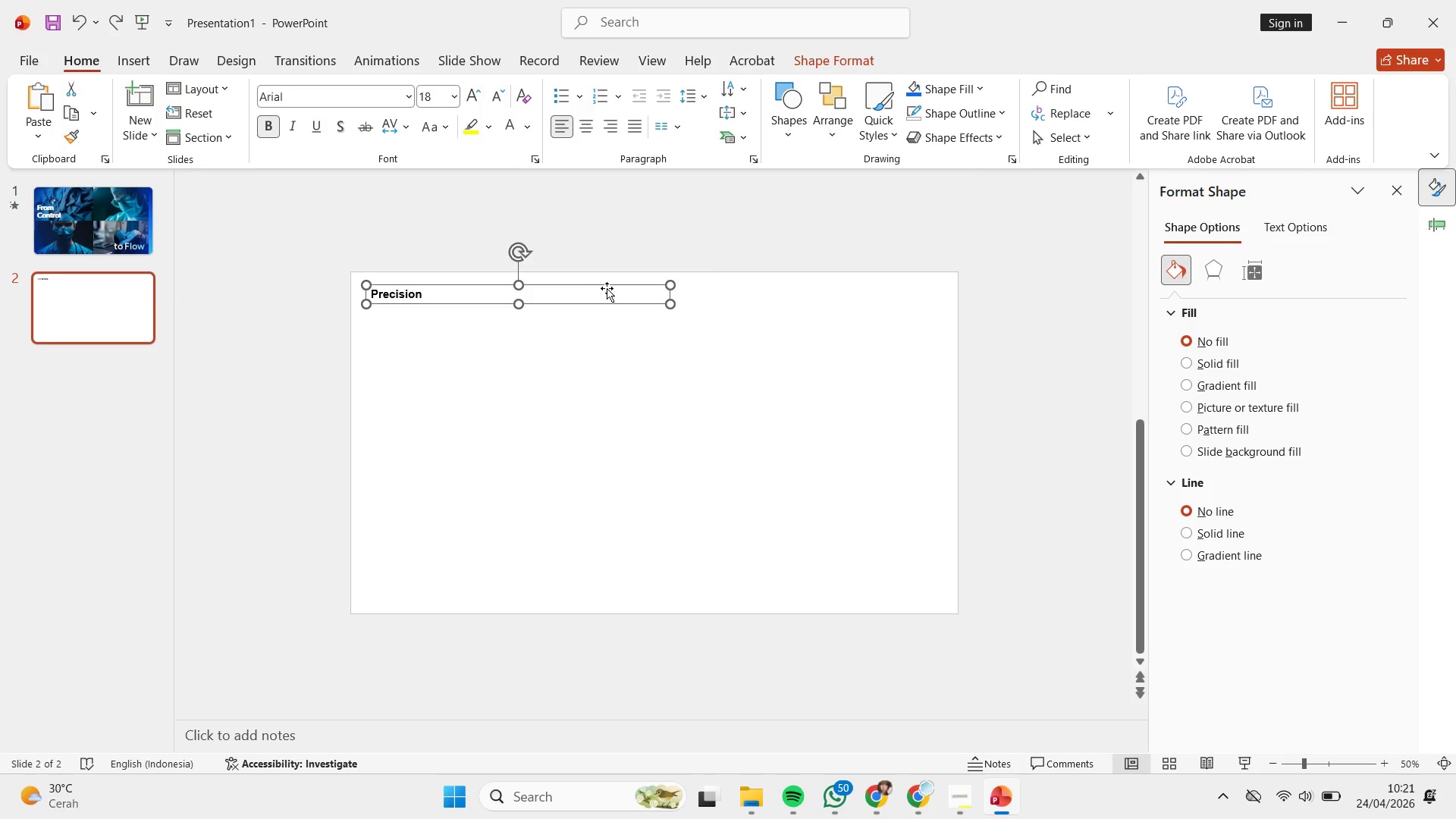 
left_click([607, 287])
 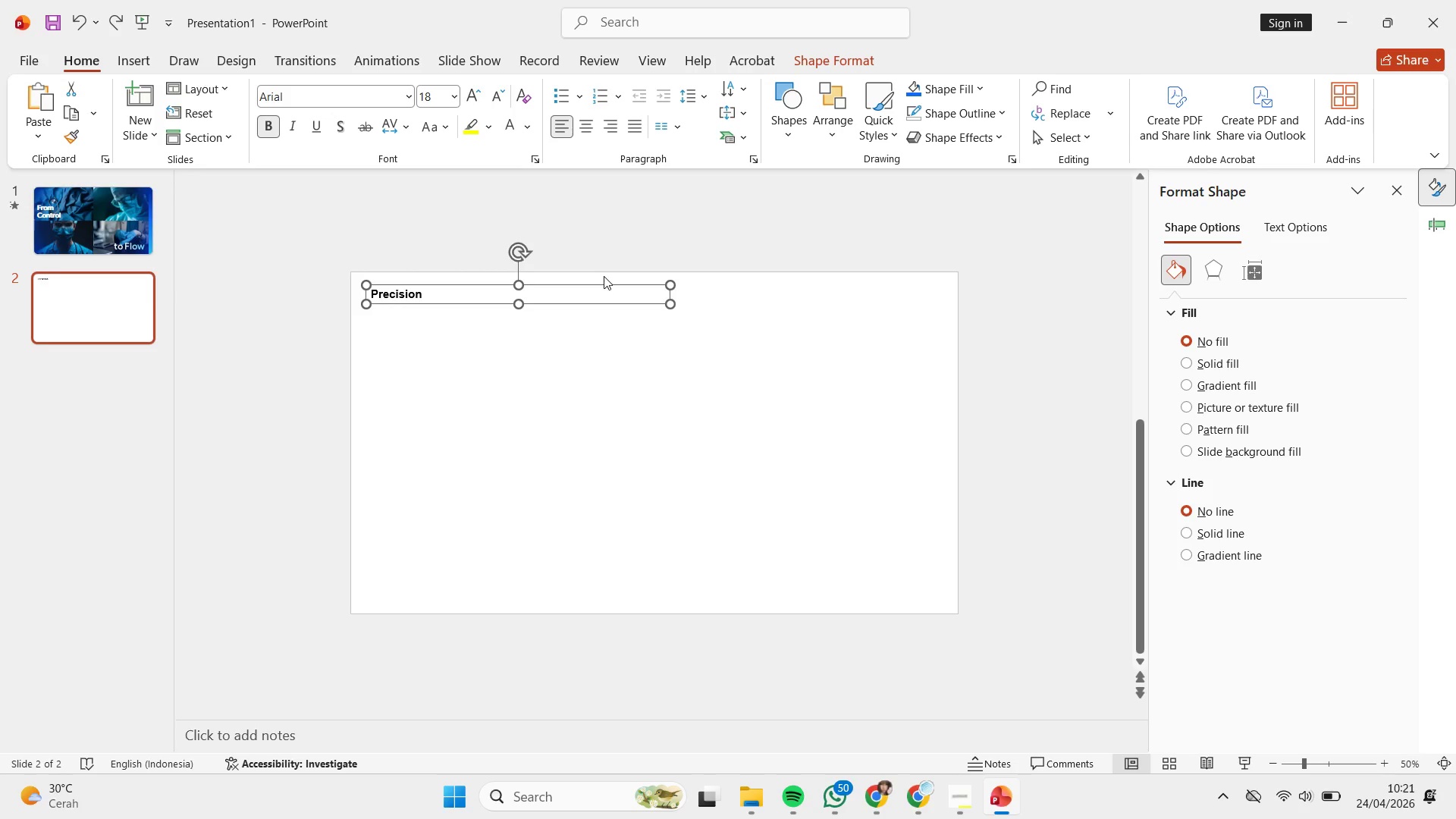 
left_click([604, 288])
 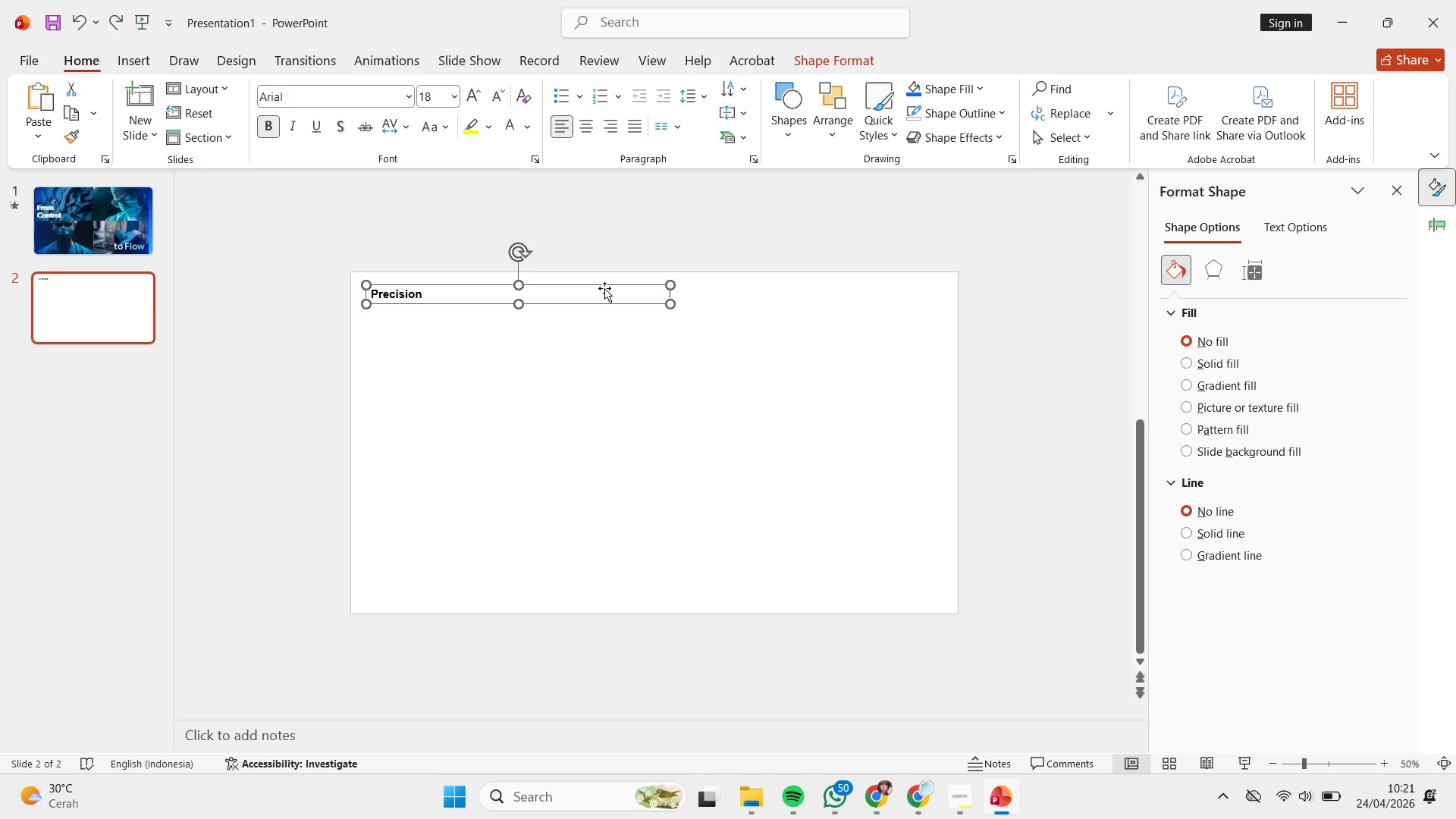 
left_click([604, 288])
 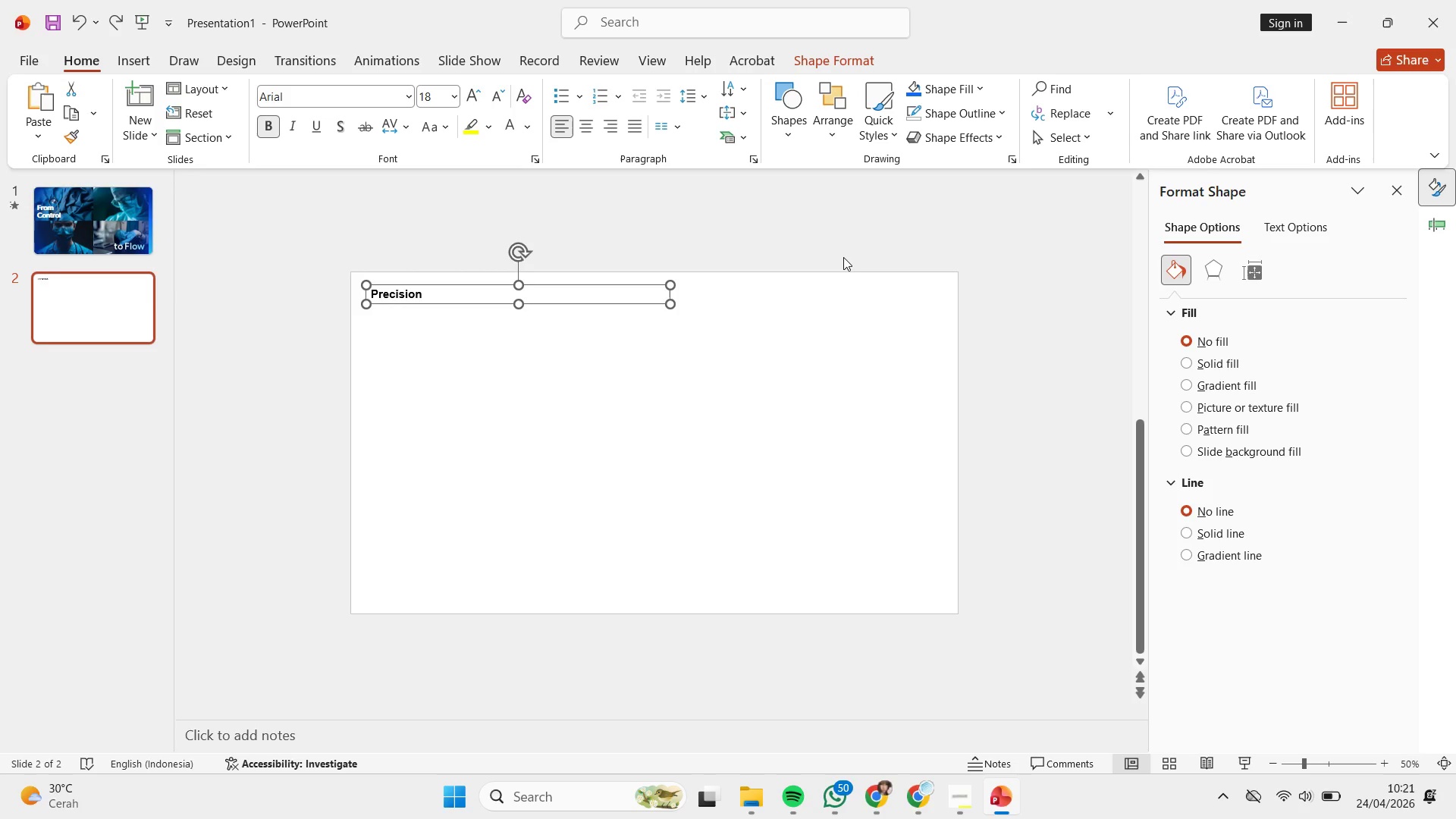 
wait(13.0)
 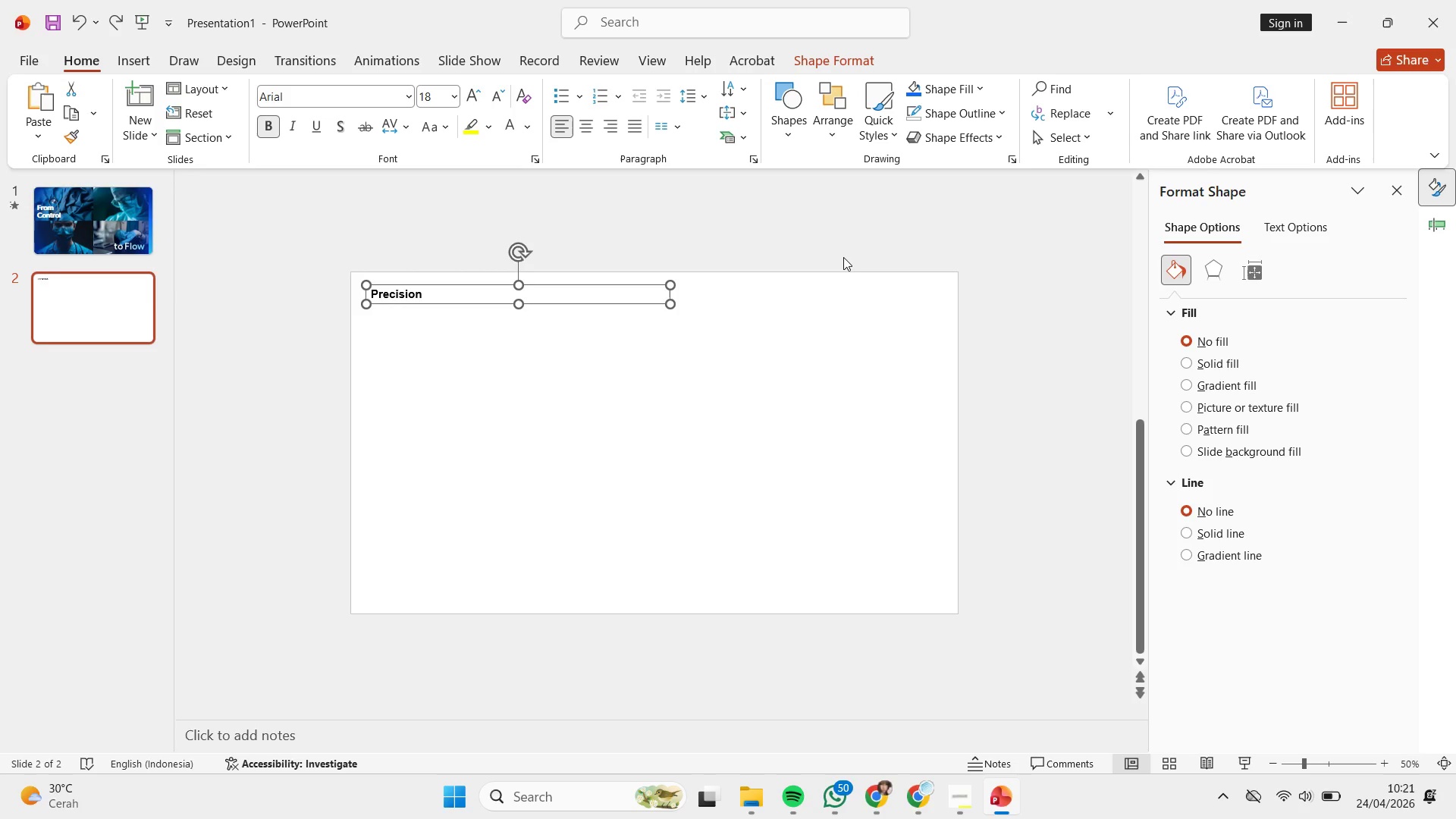 
double_click([613, 298])
 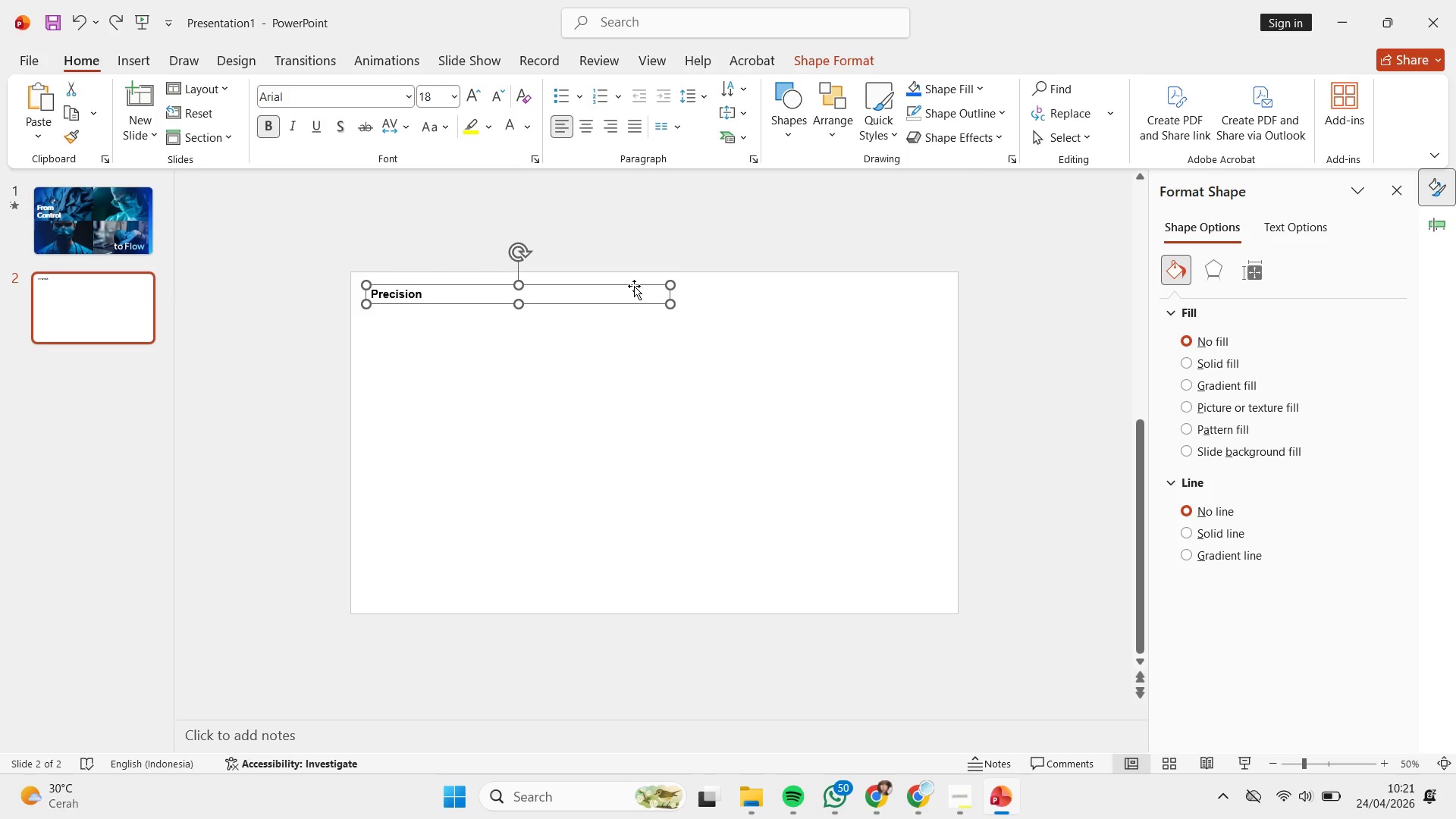 
hold_key(key=ShiftLeft, duration=0.81)
hold_key(key=ControlLeft, duration=0.72)
left_click_drag(start_coordinate=[634, 286], to_coordinate=[649, 333])
 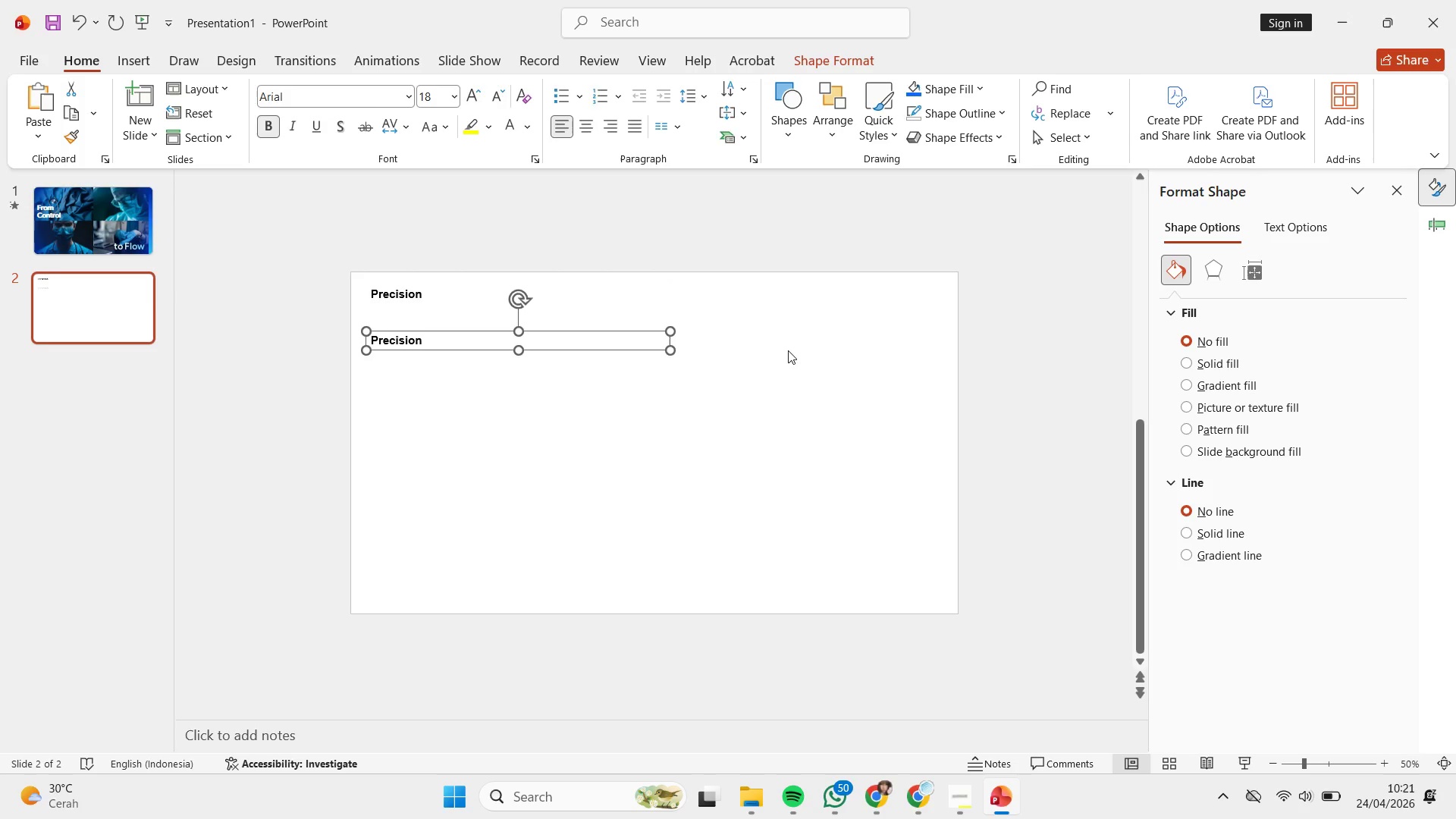 
left_click([789, 350])
 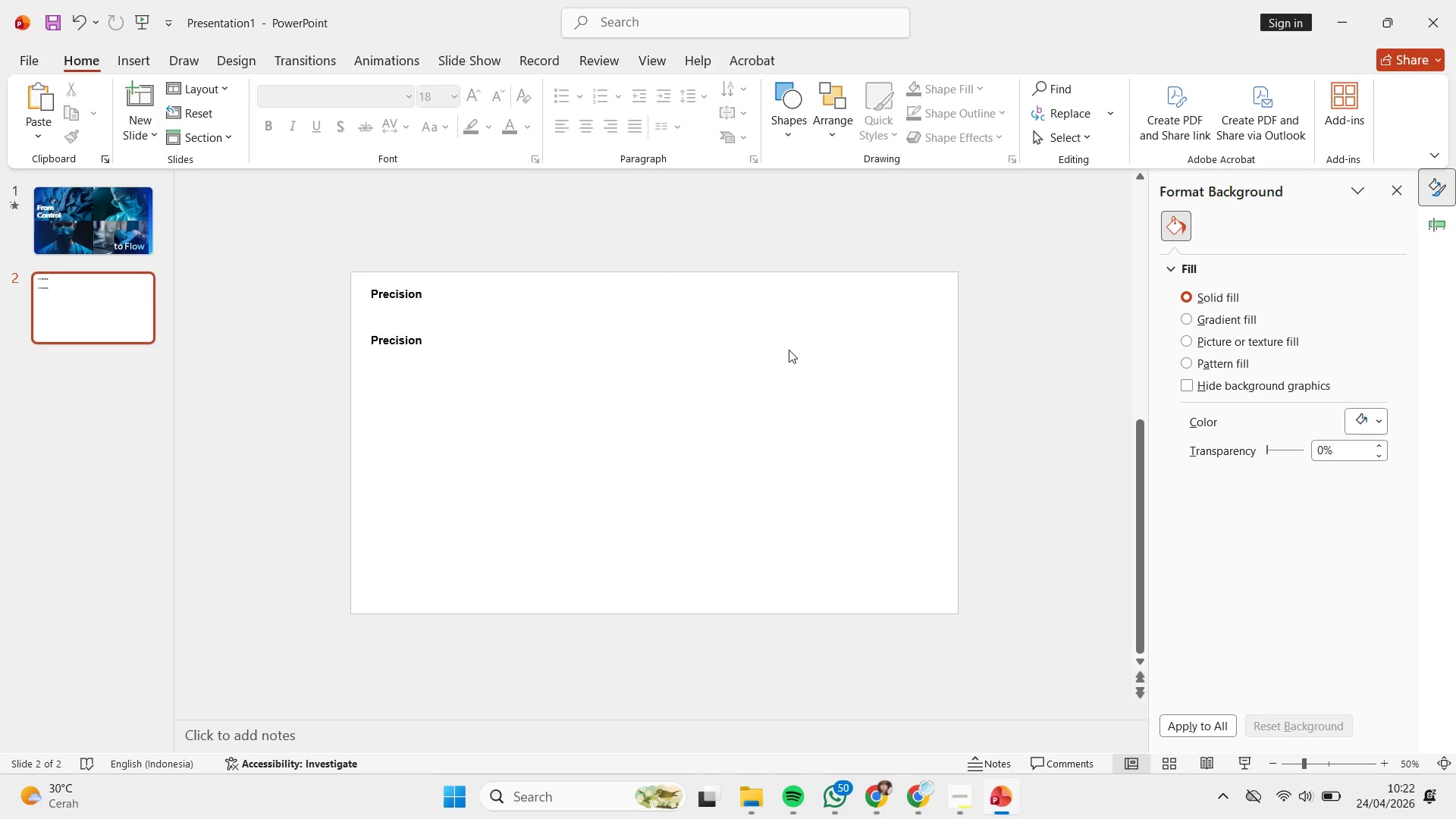 
wait(5.91)
 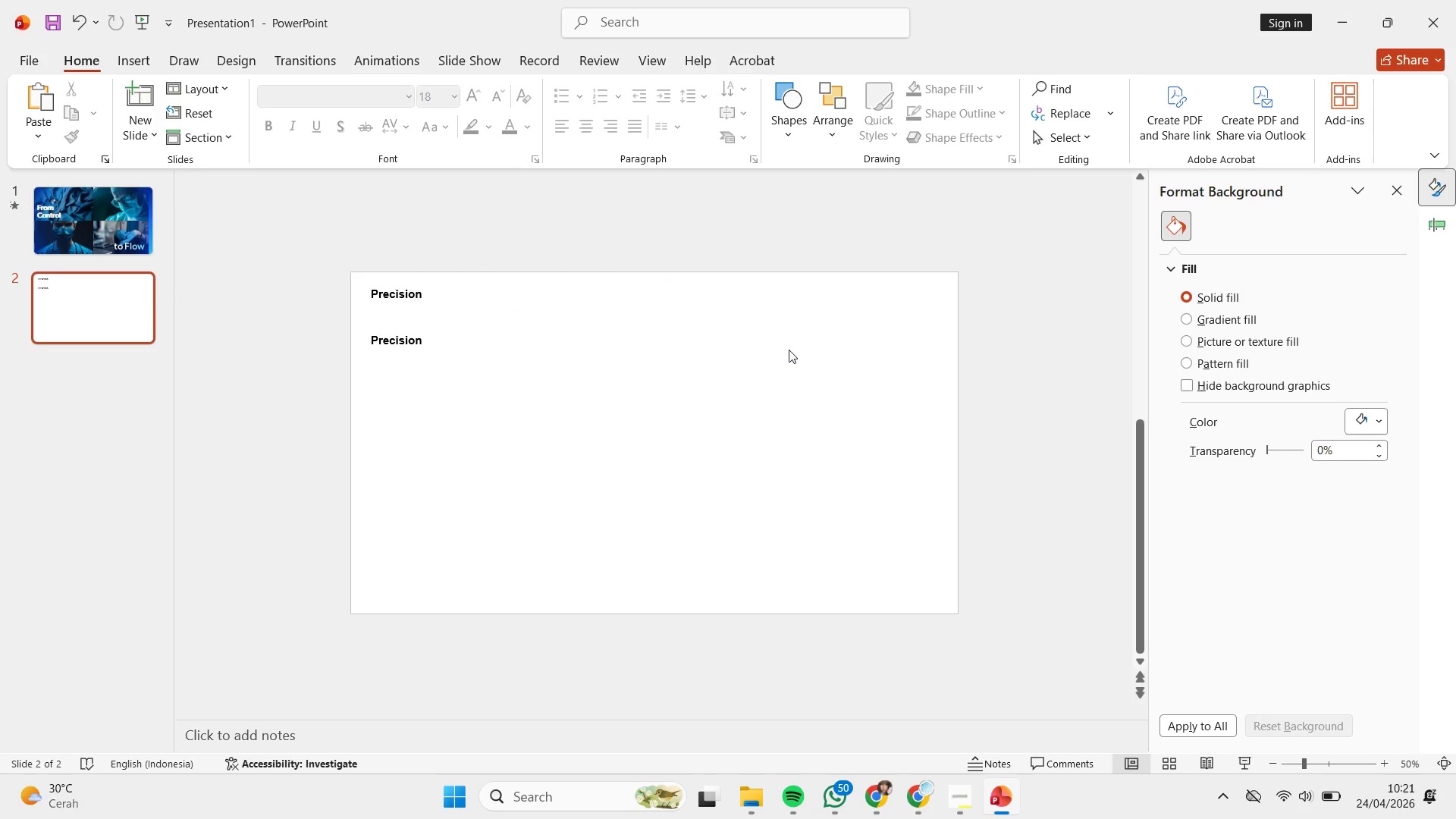 
left_click([428, 347])
 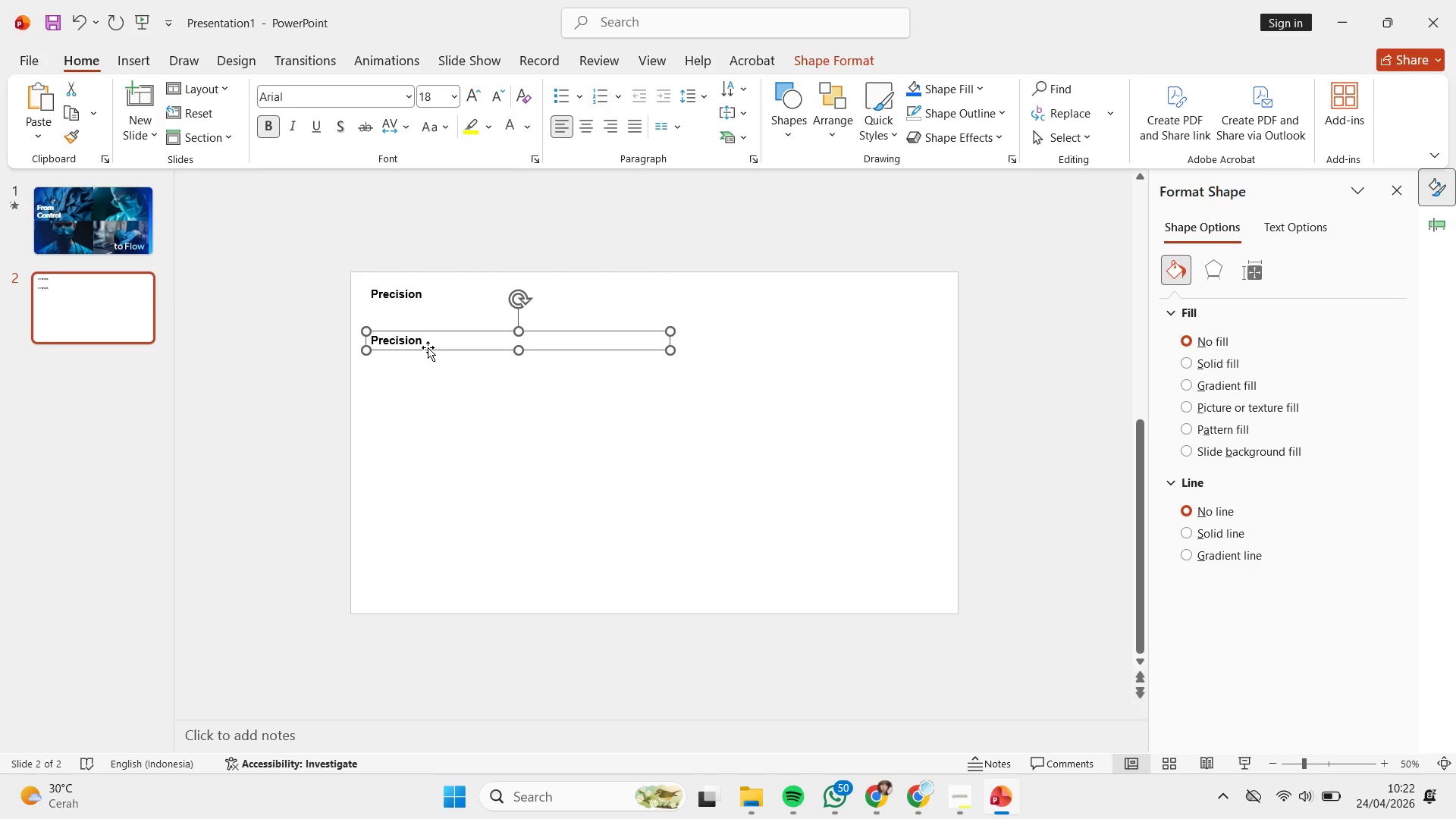 
key(Backspace)
 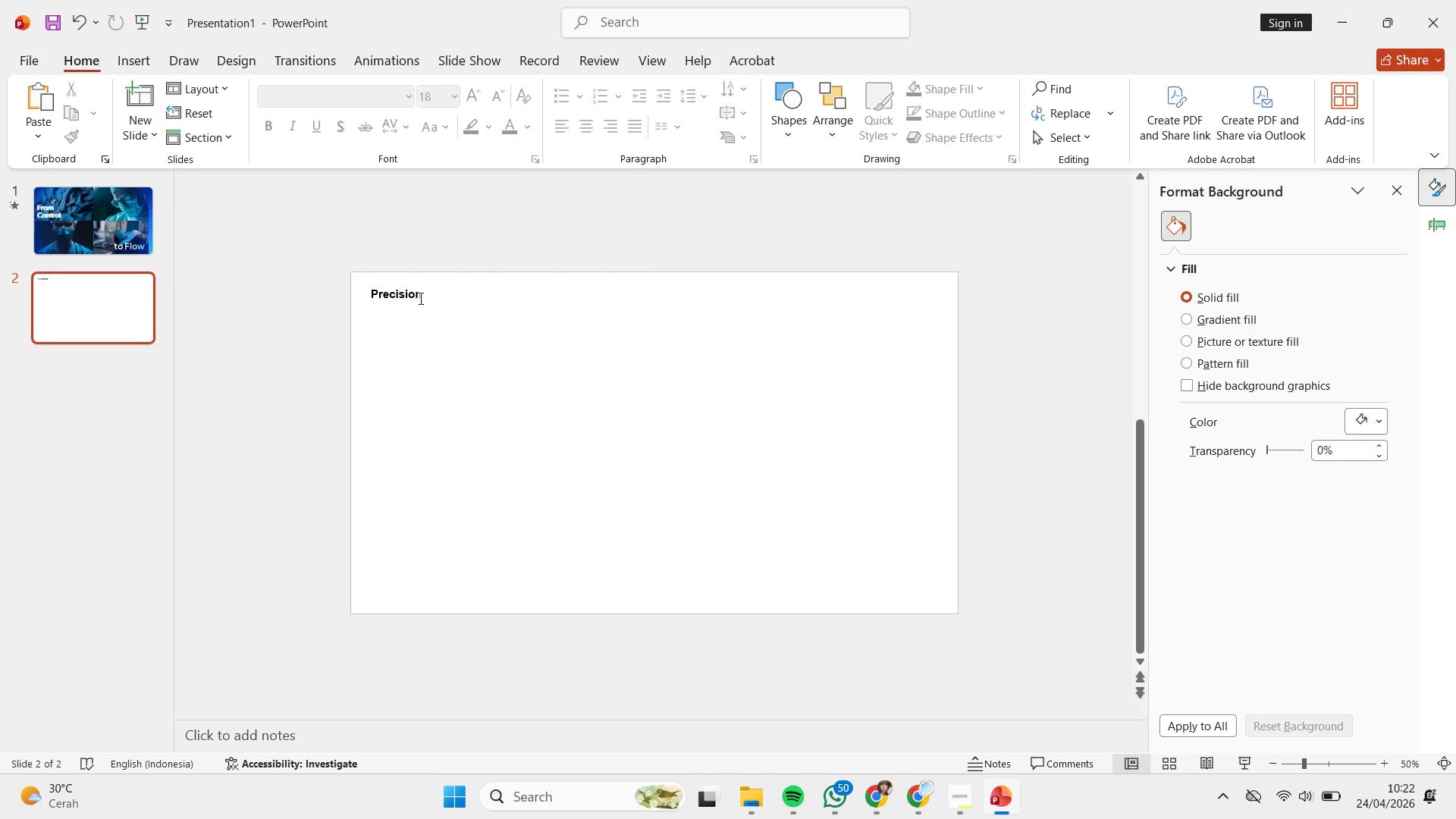 
left_click([419, 296])
 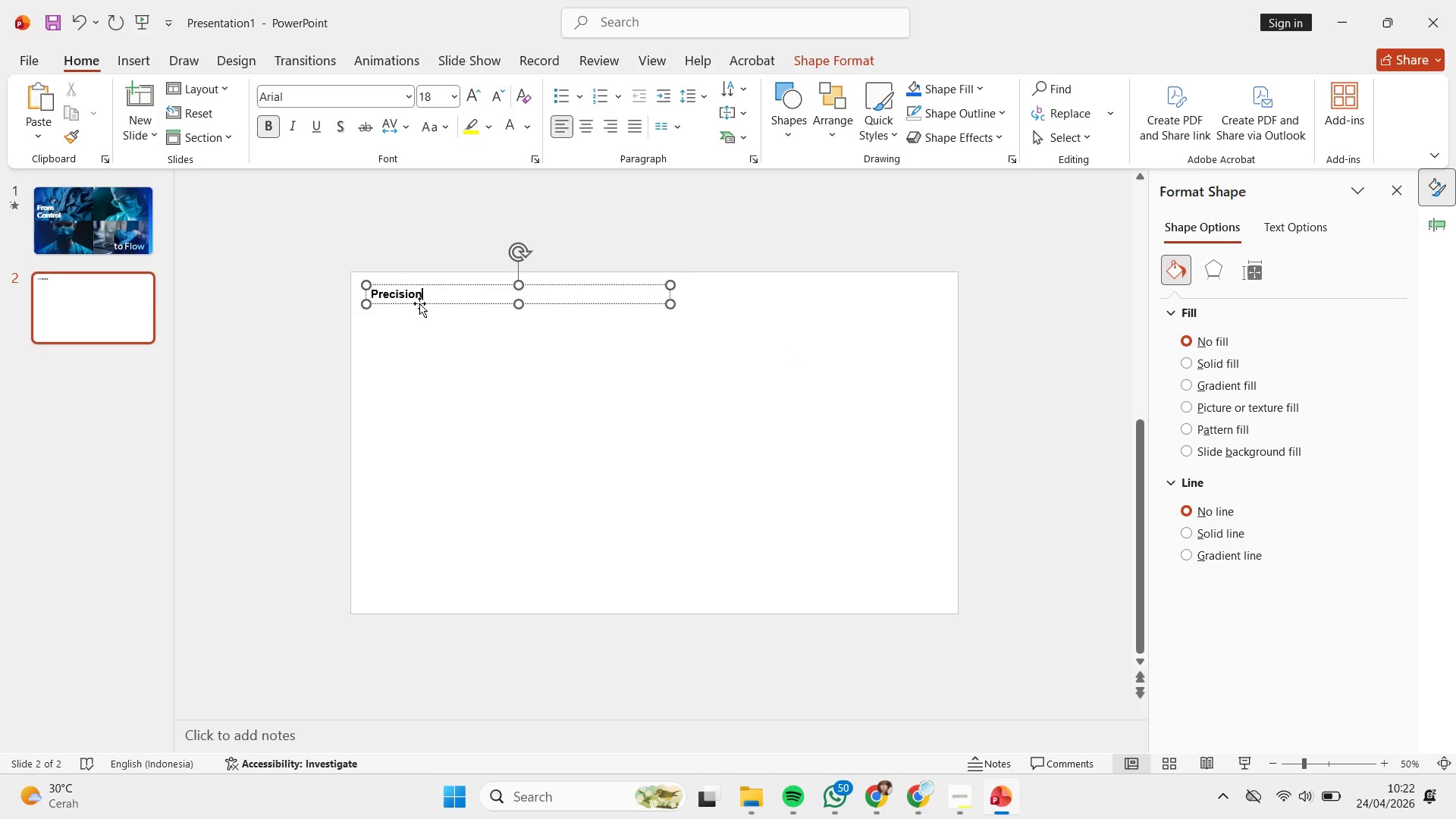 
left_click([419, 303])
 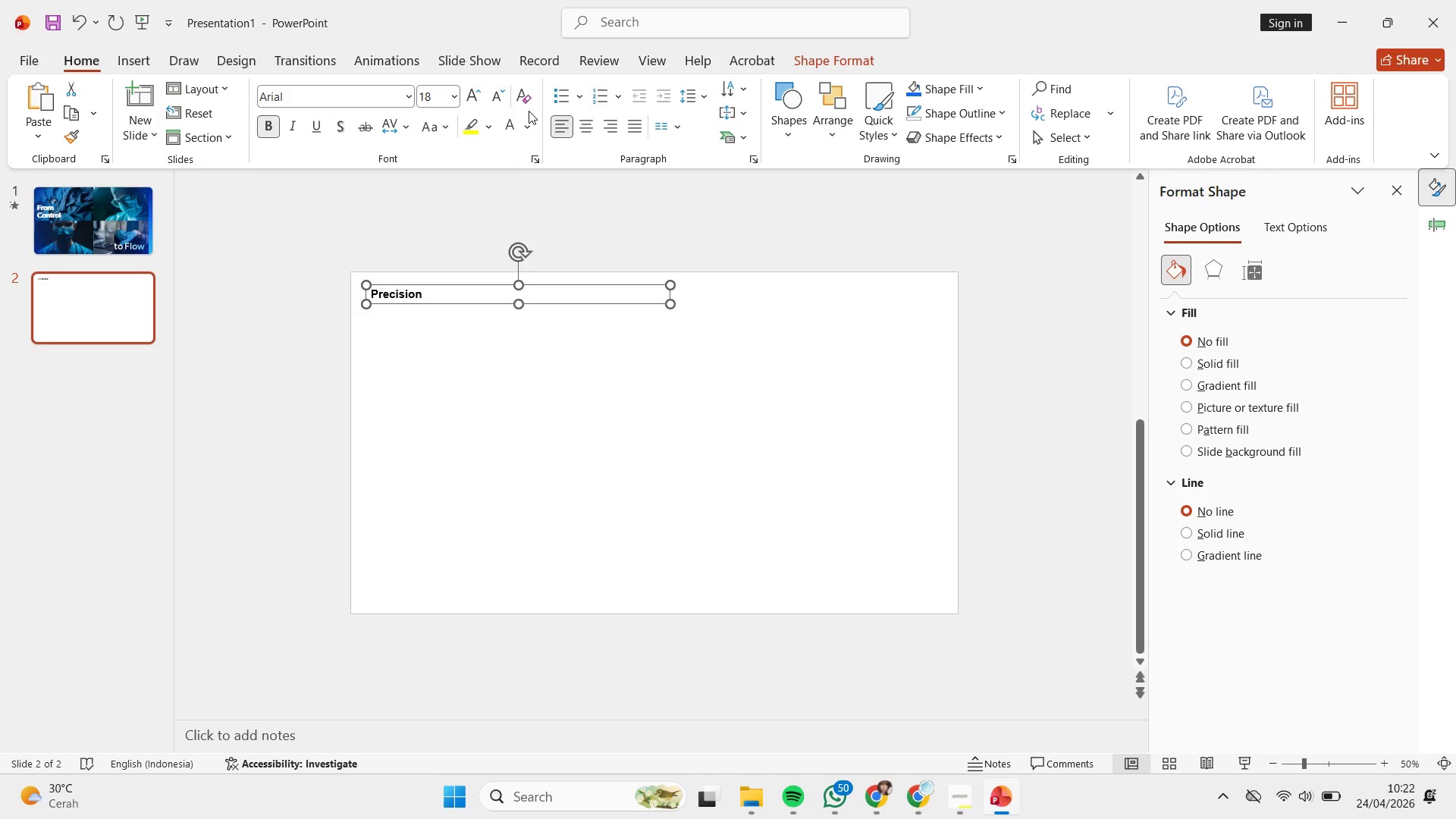 
mouse_move([510, 101])
 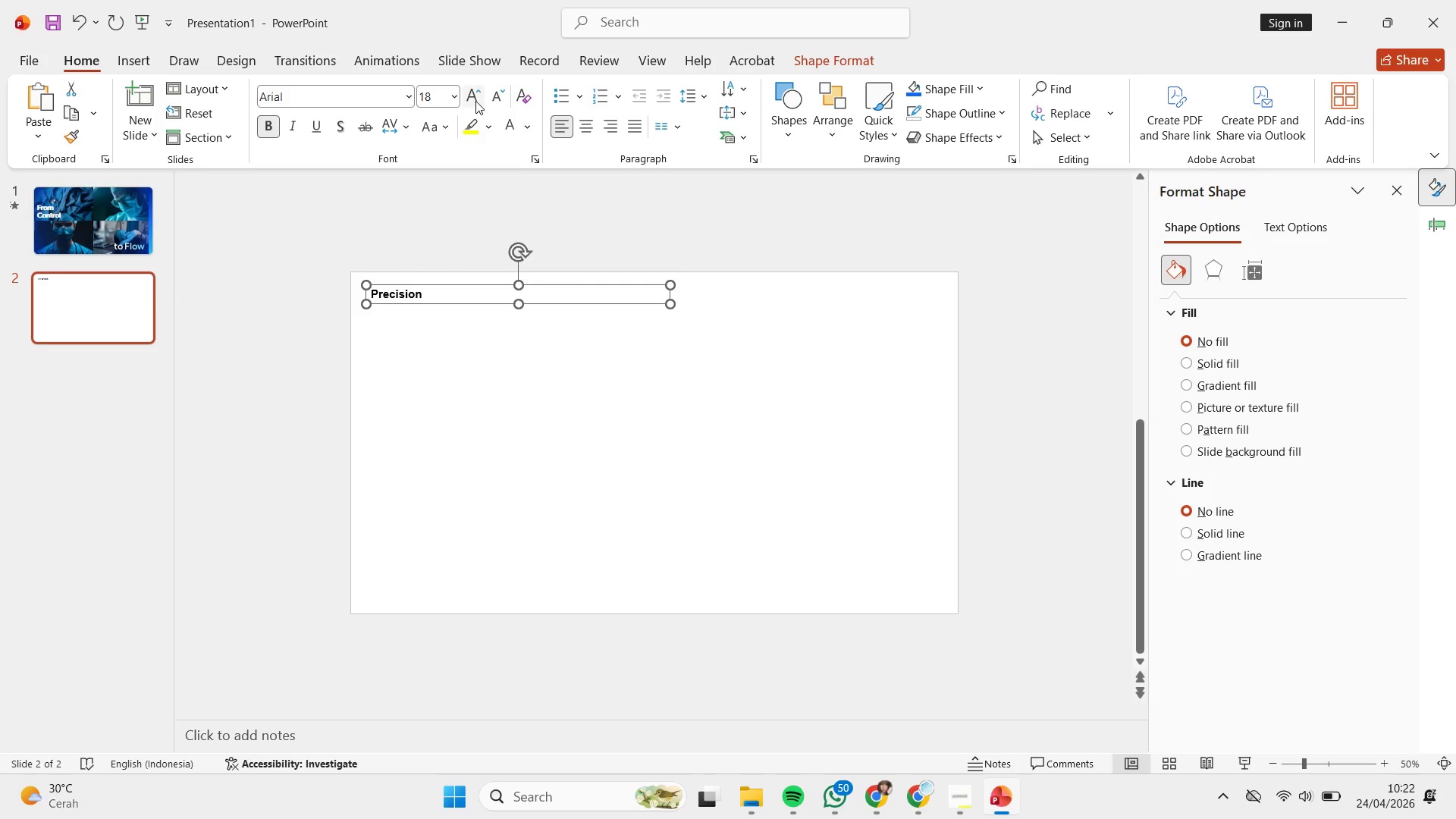 
double_click([474, 100])
 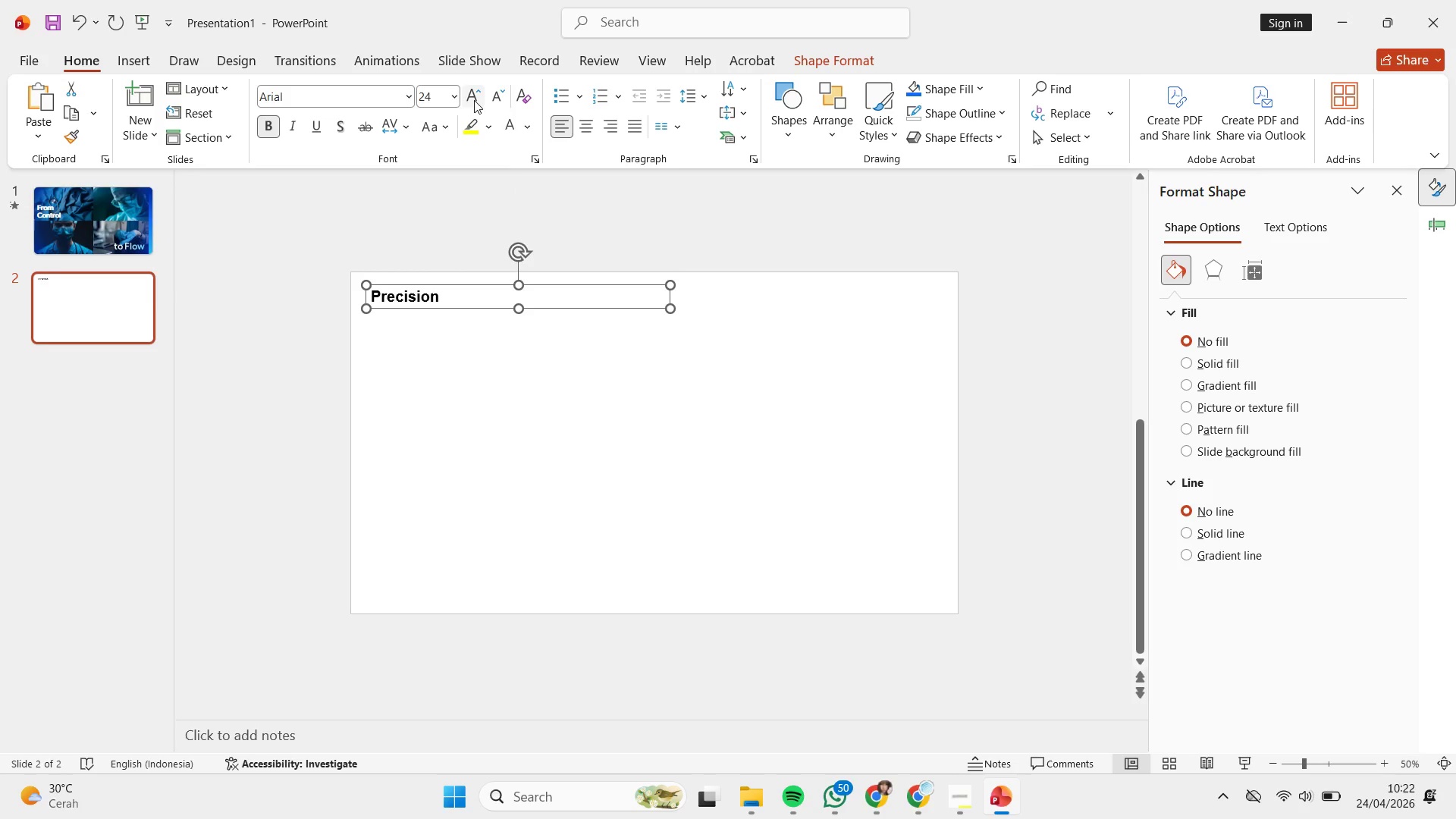 
triple_click([474, 100])
 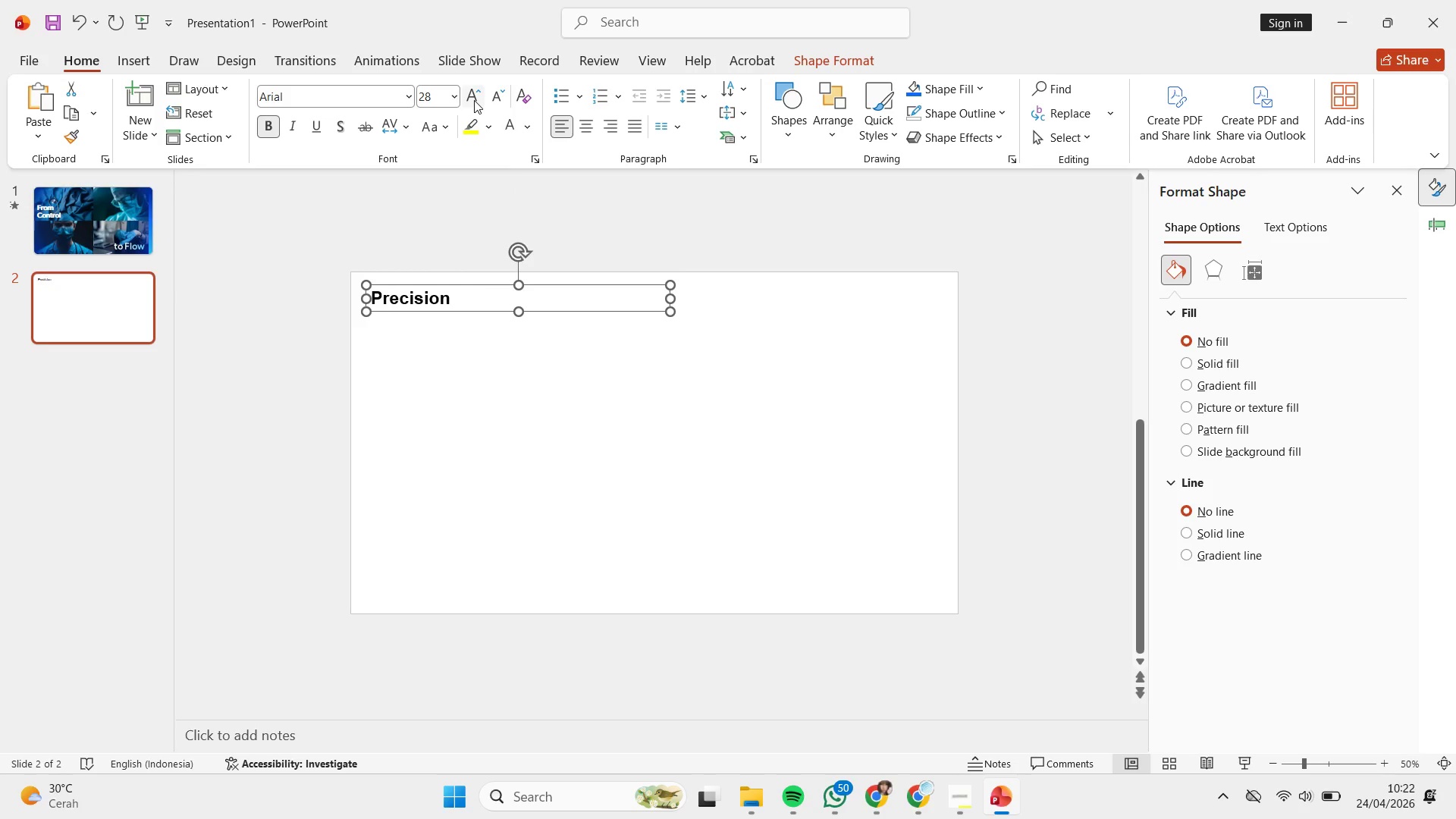 
triple_click([474, 100])
 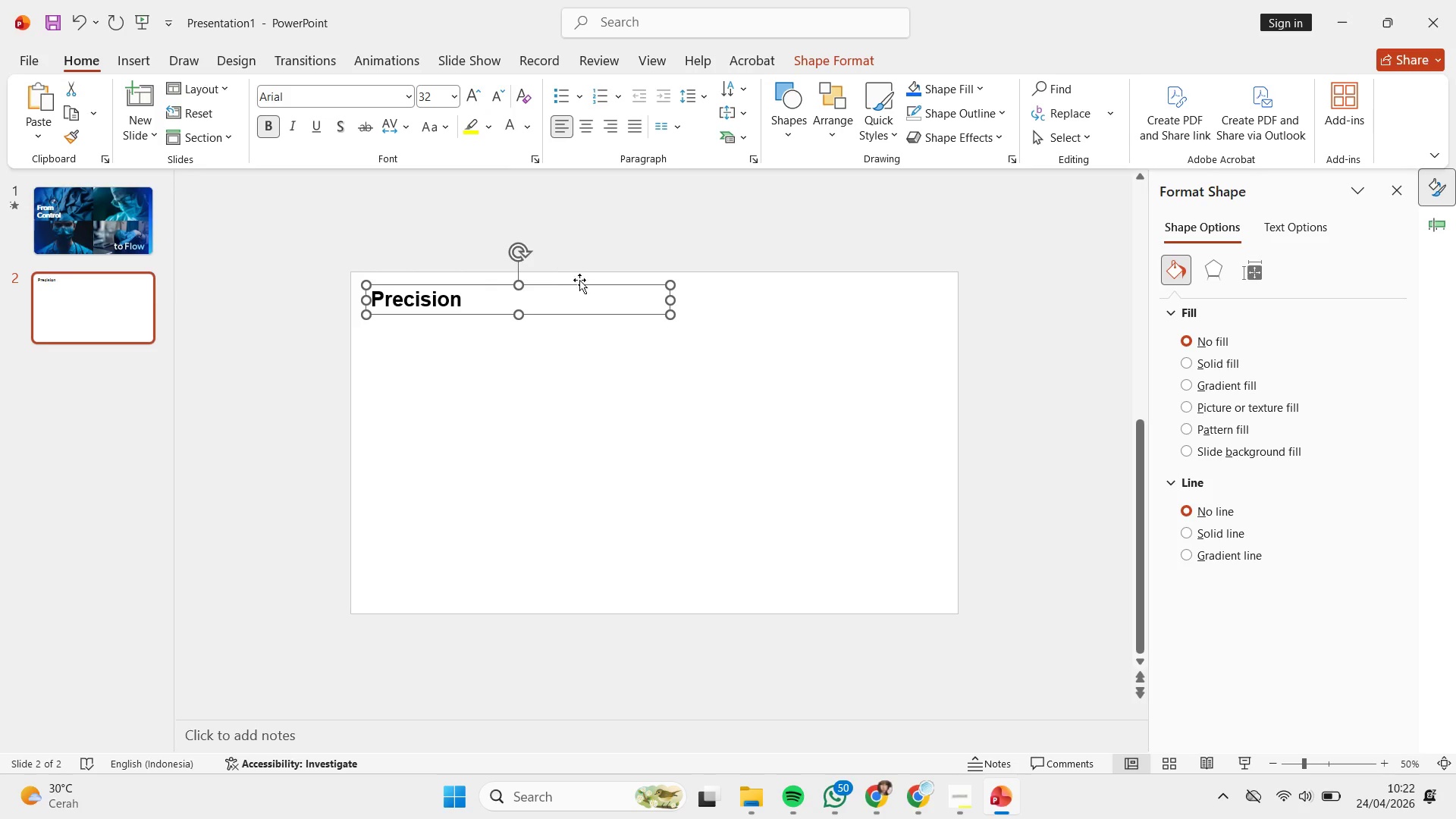 
hold_key(key=ShiftLeft, duration=1.92)
left_click_drag(start_coordinate=[574, 285], to_coordinate=[588, 240])
 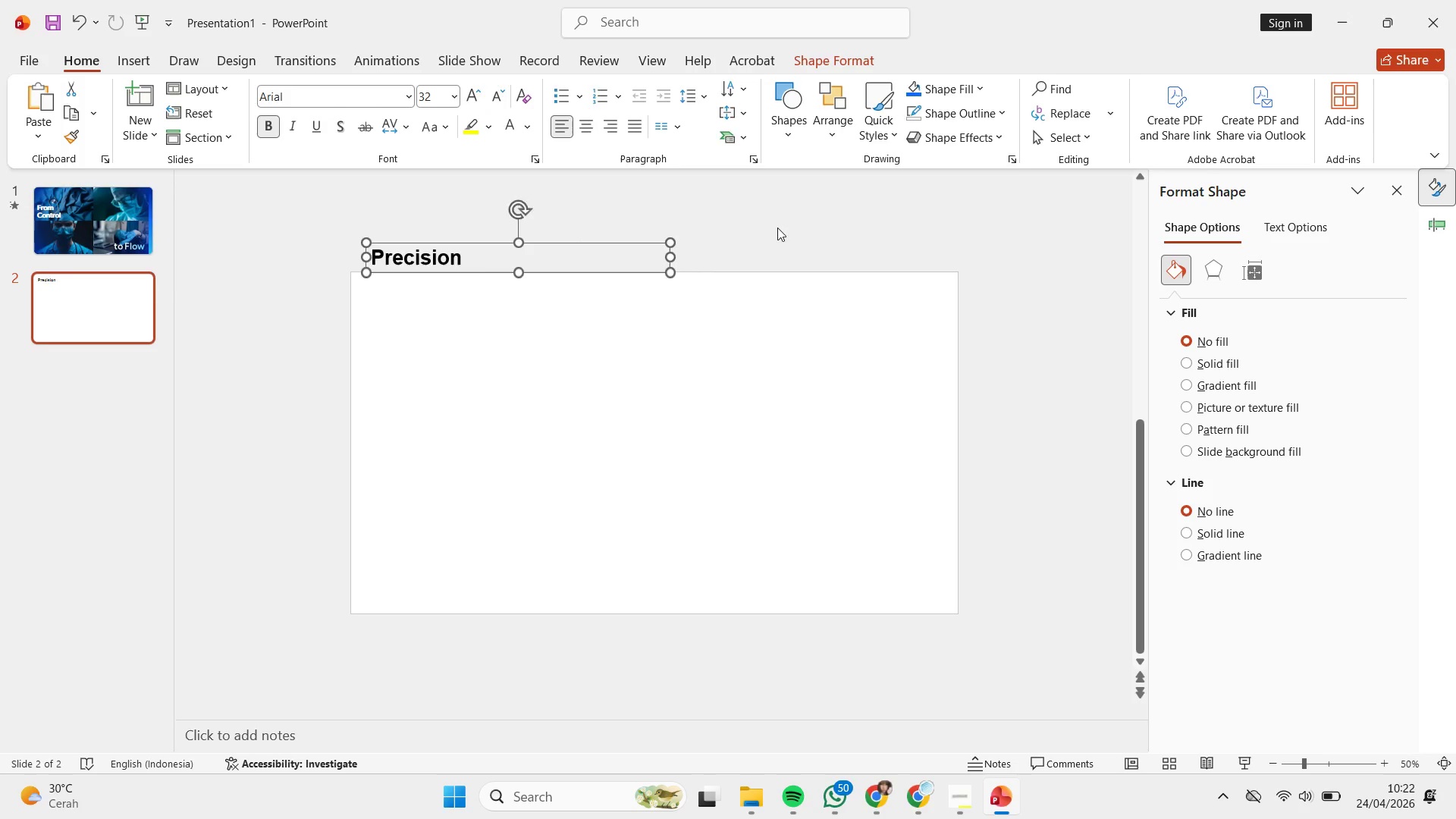 
left_click([777, 228])
 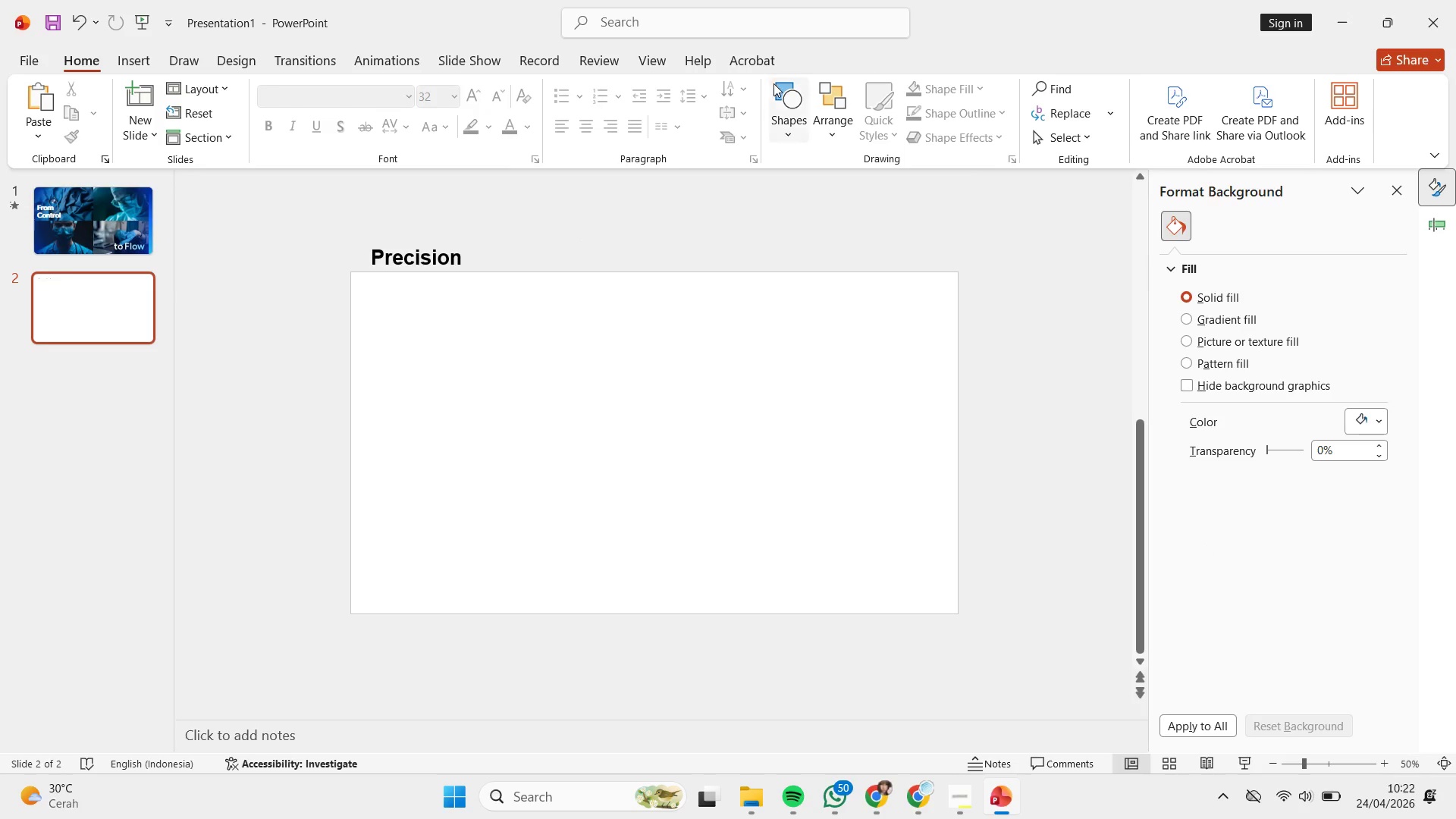 
left_click([776, 86])
 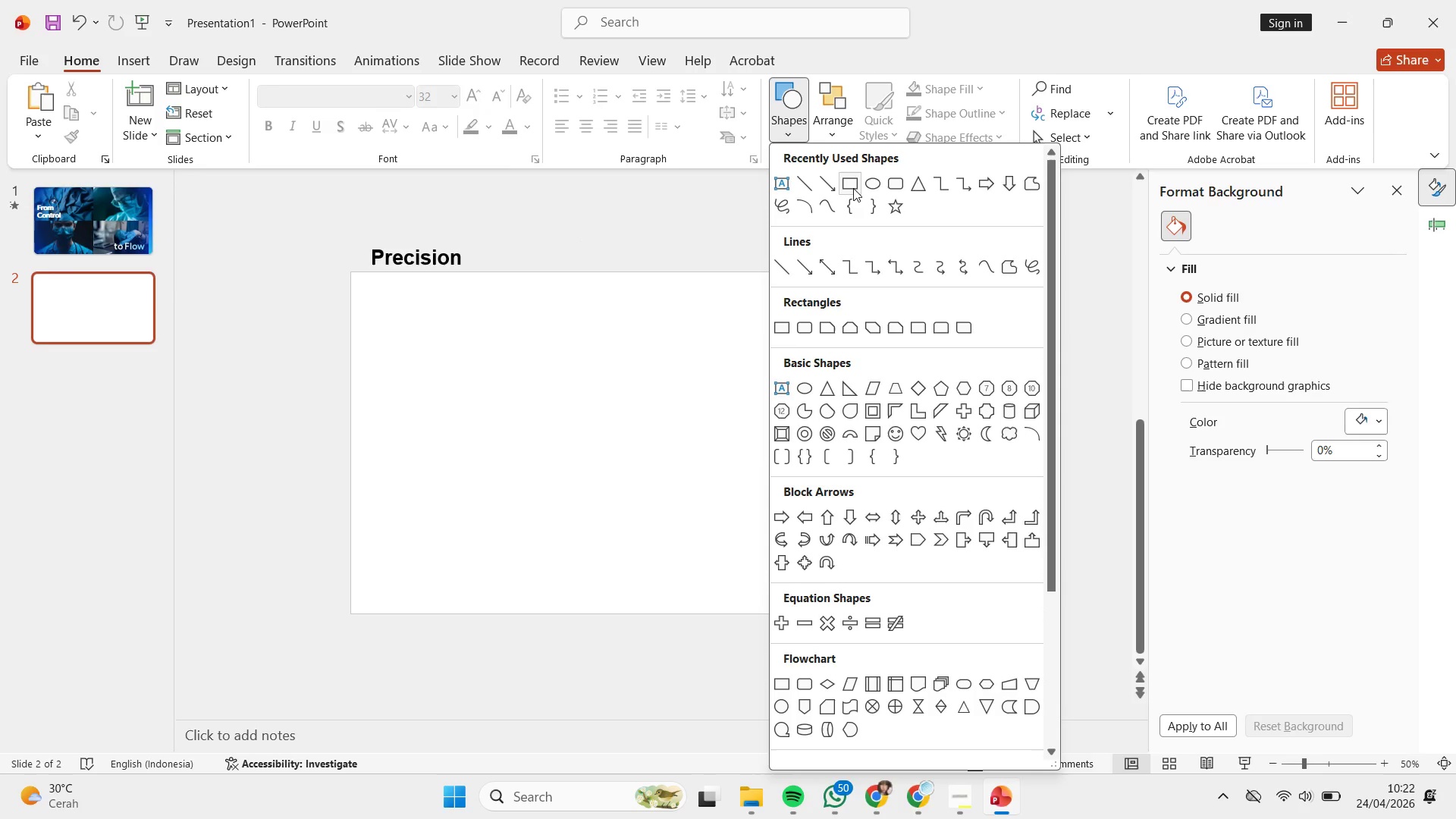 
left_click([852, 188])
 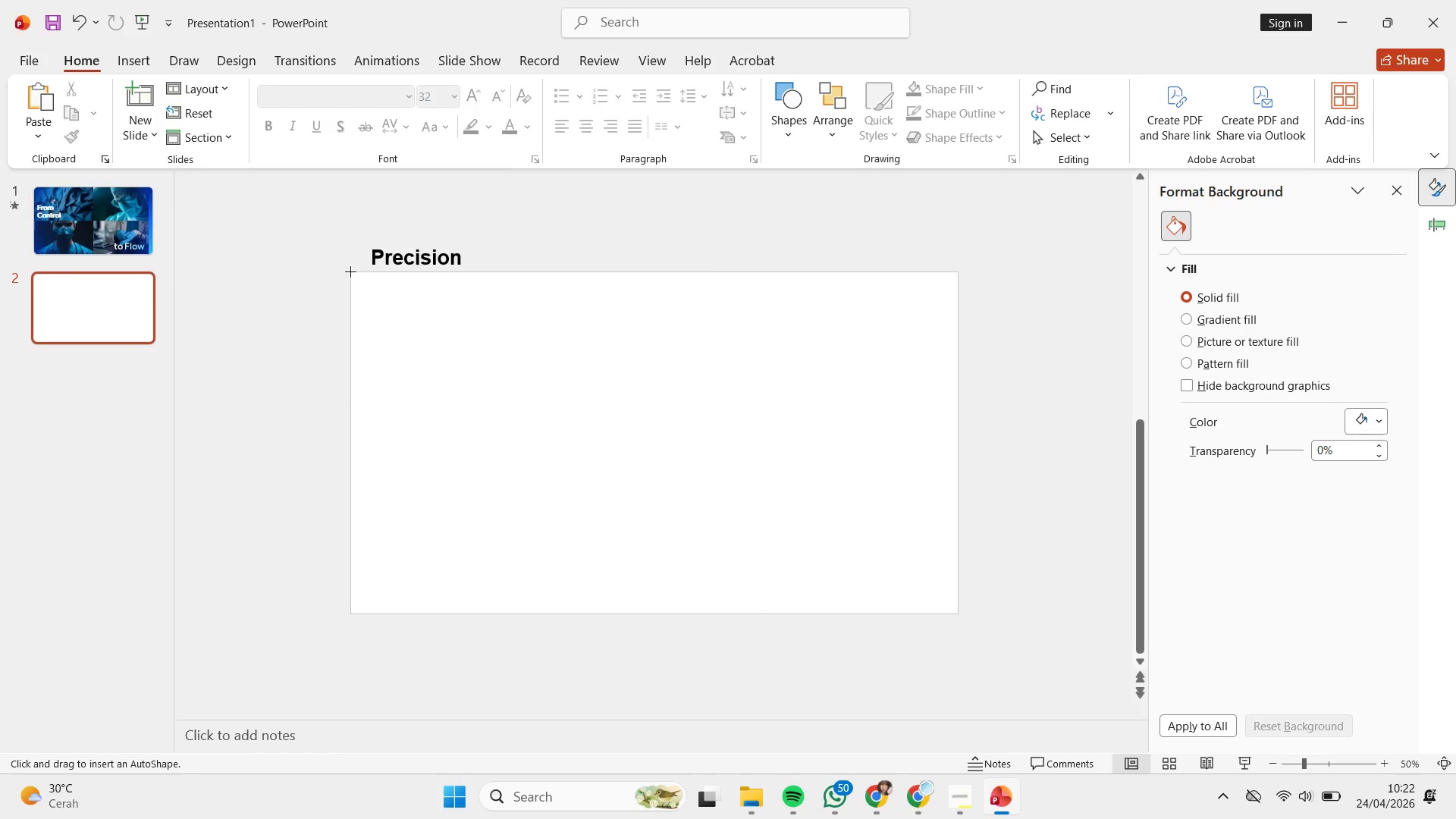 
left_click_drag(start_coordinate=[350, 271], to_coordinate=[655, 610])
 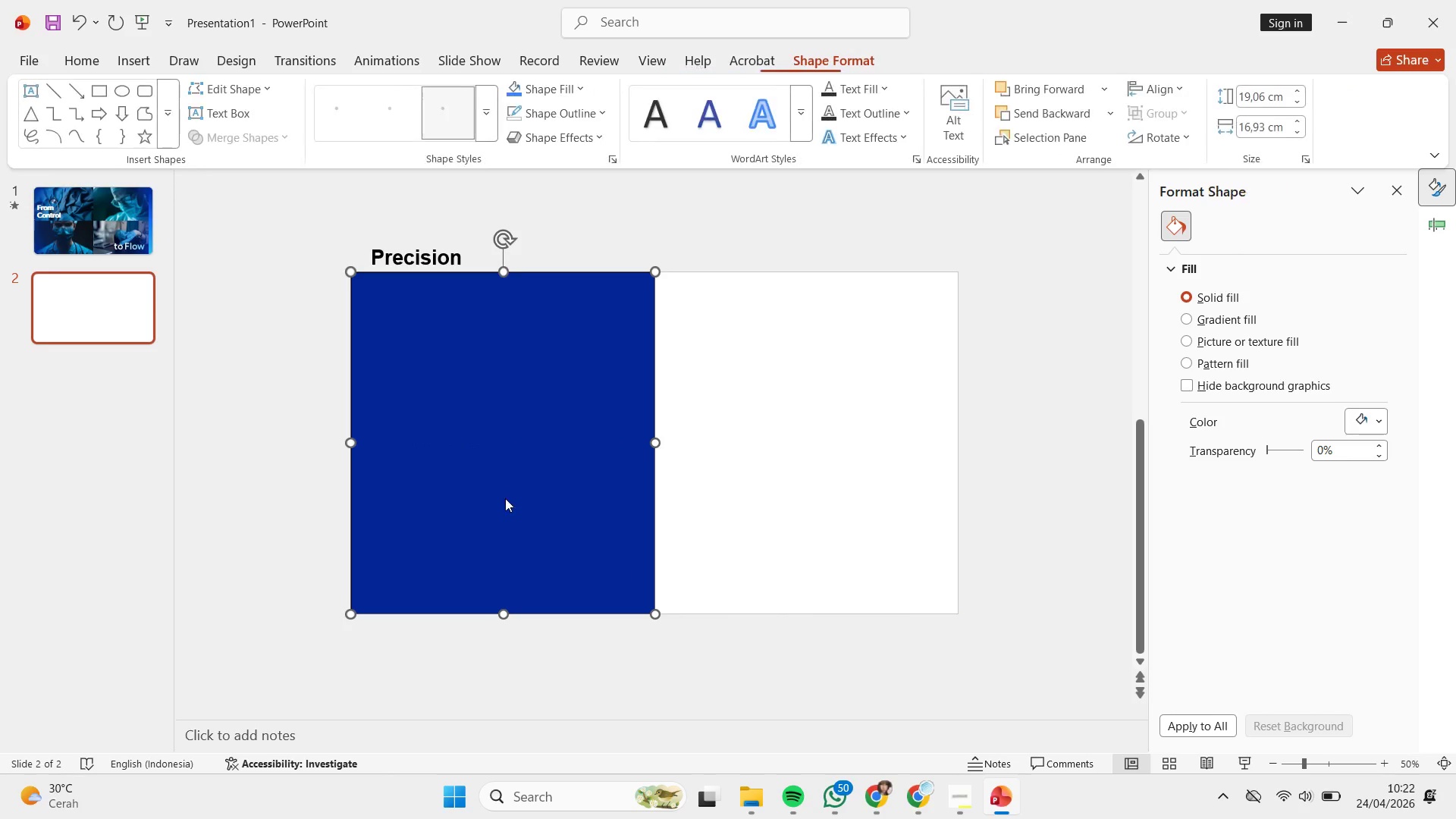 
hold_key(key=ShiftLeft, duration=1.99)
hold_key(key=ControlLeft, duration=1.97)
left_click_drag(start_coordinate=[452, 466], to_coordinate=[752, 519])
 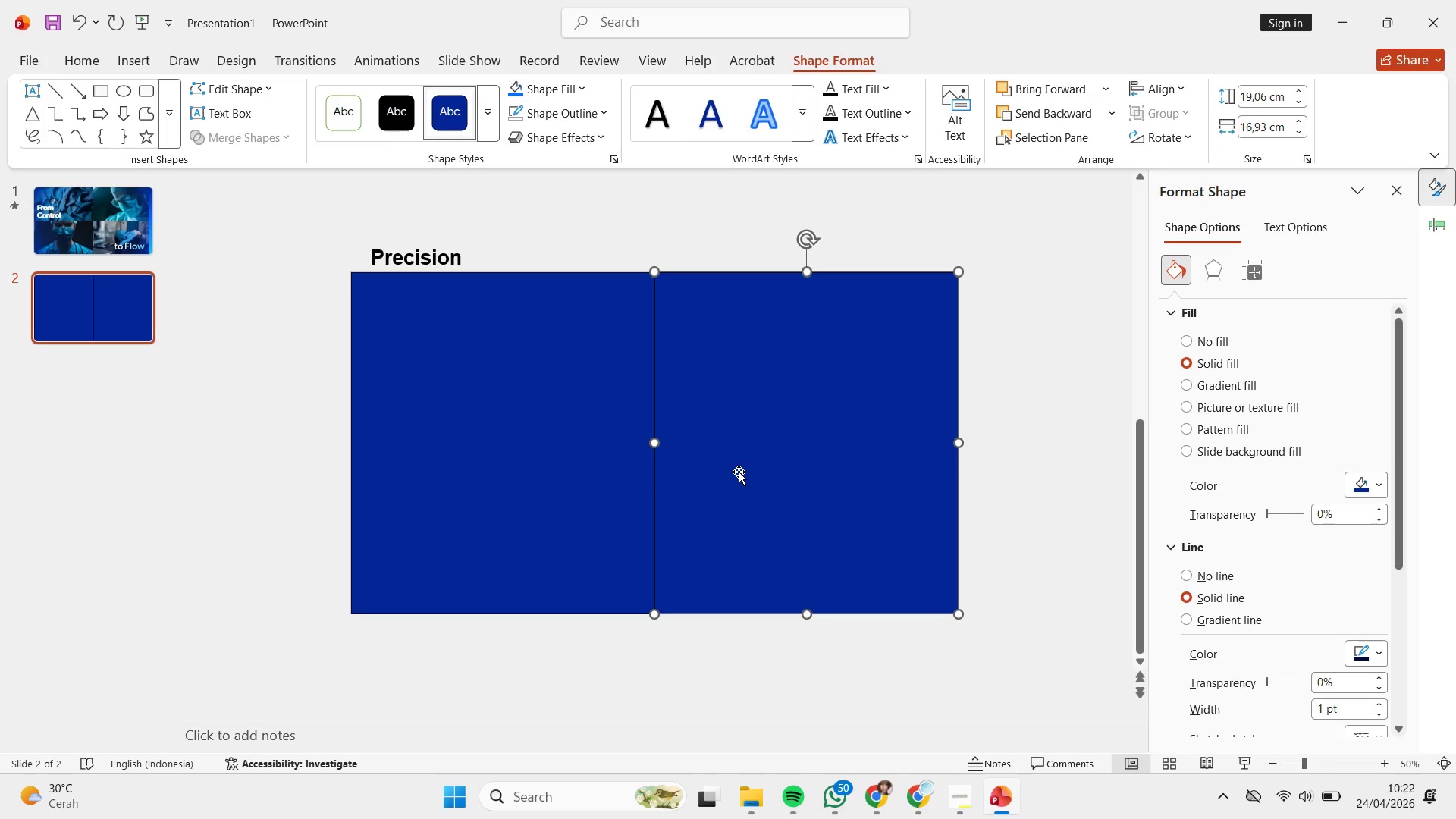 
wait(18.12)
 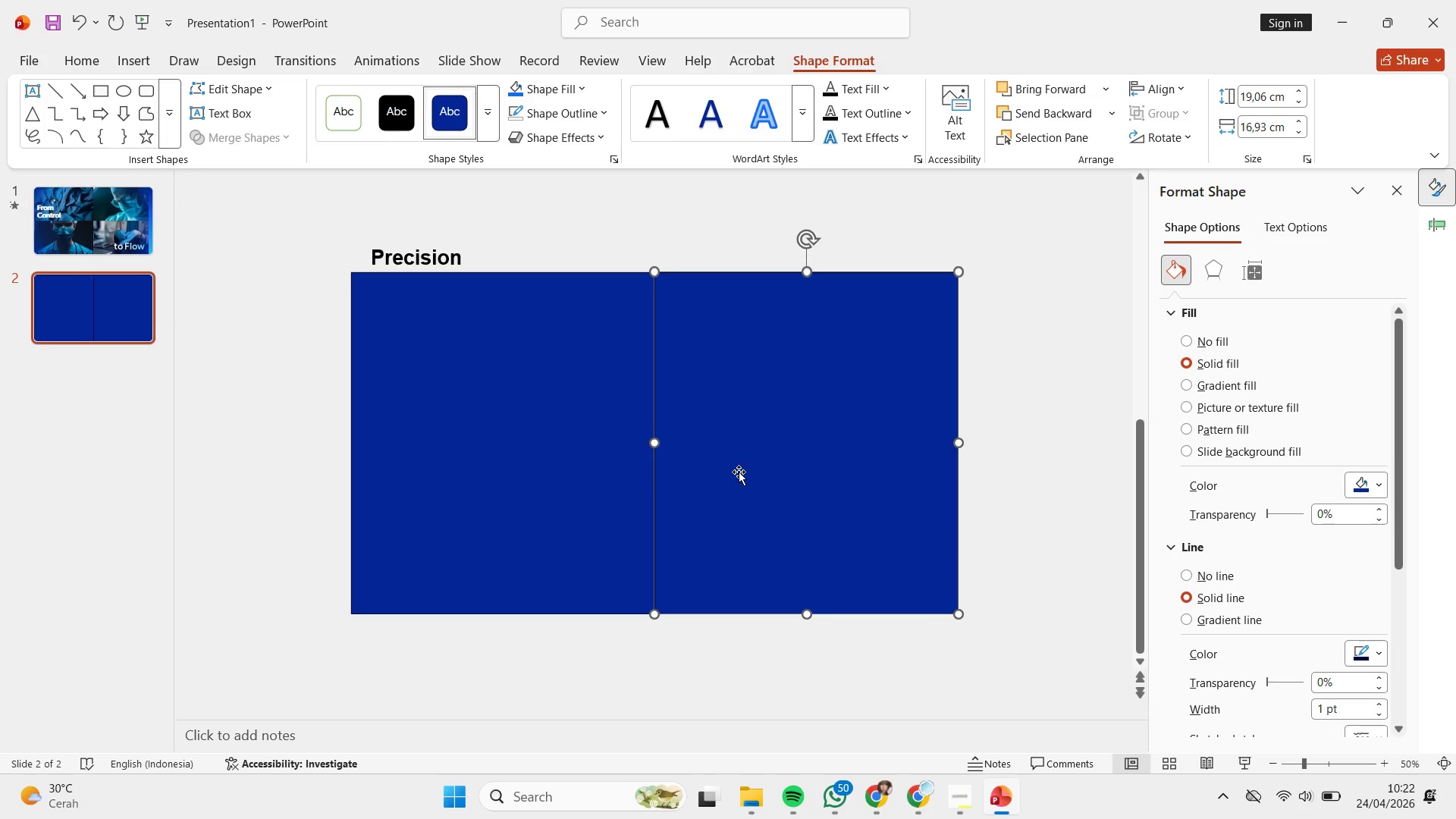 
double_click([453, 407])
 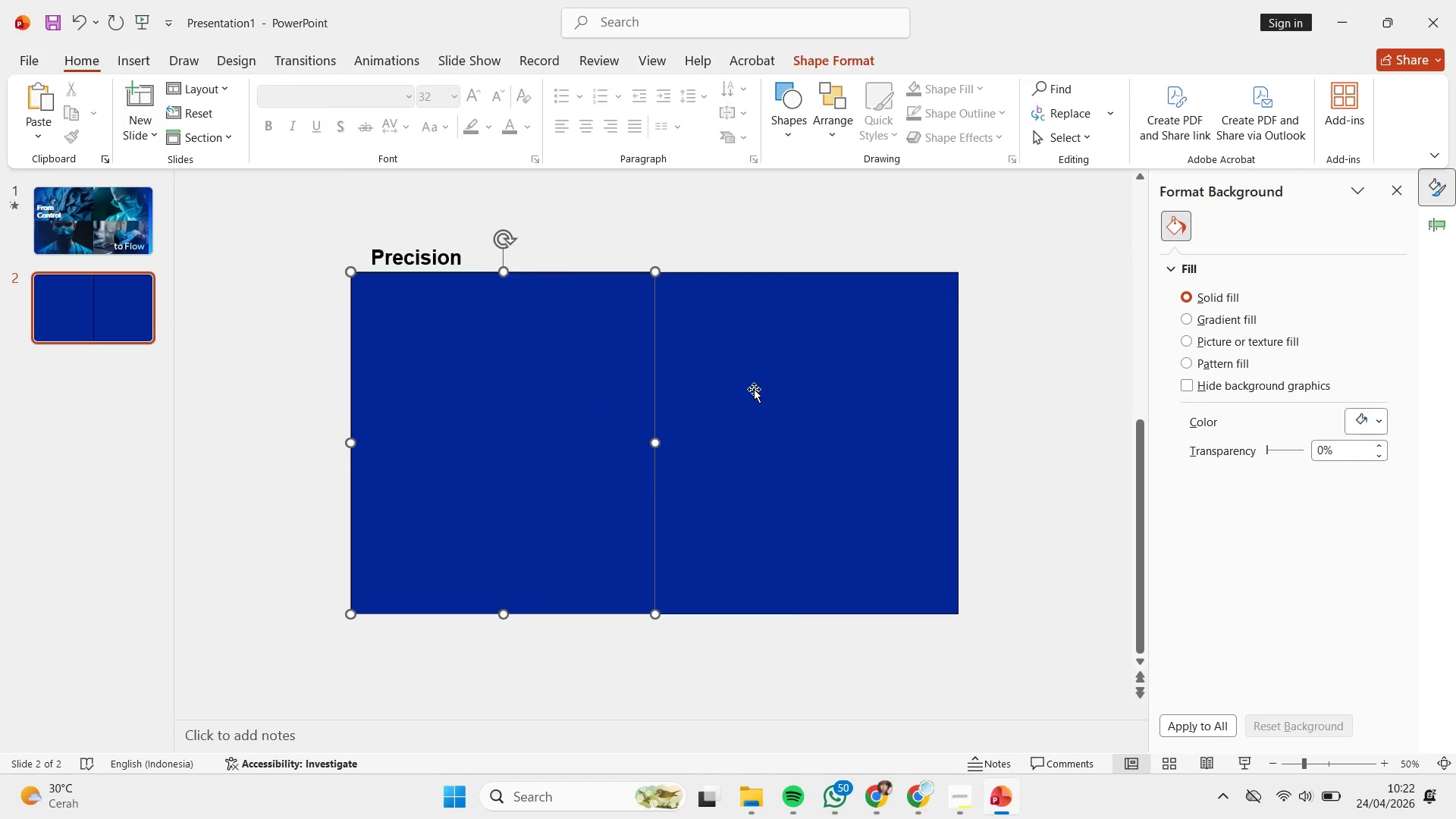 
key(Shift+ShiftLeft)
 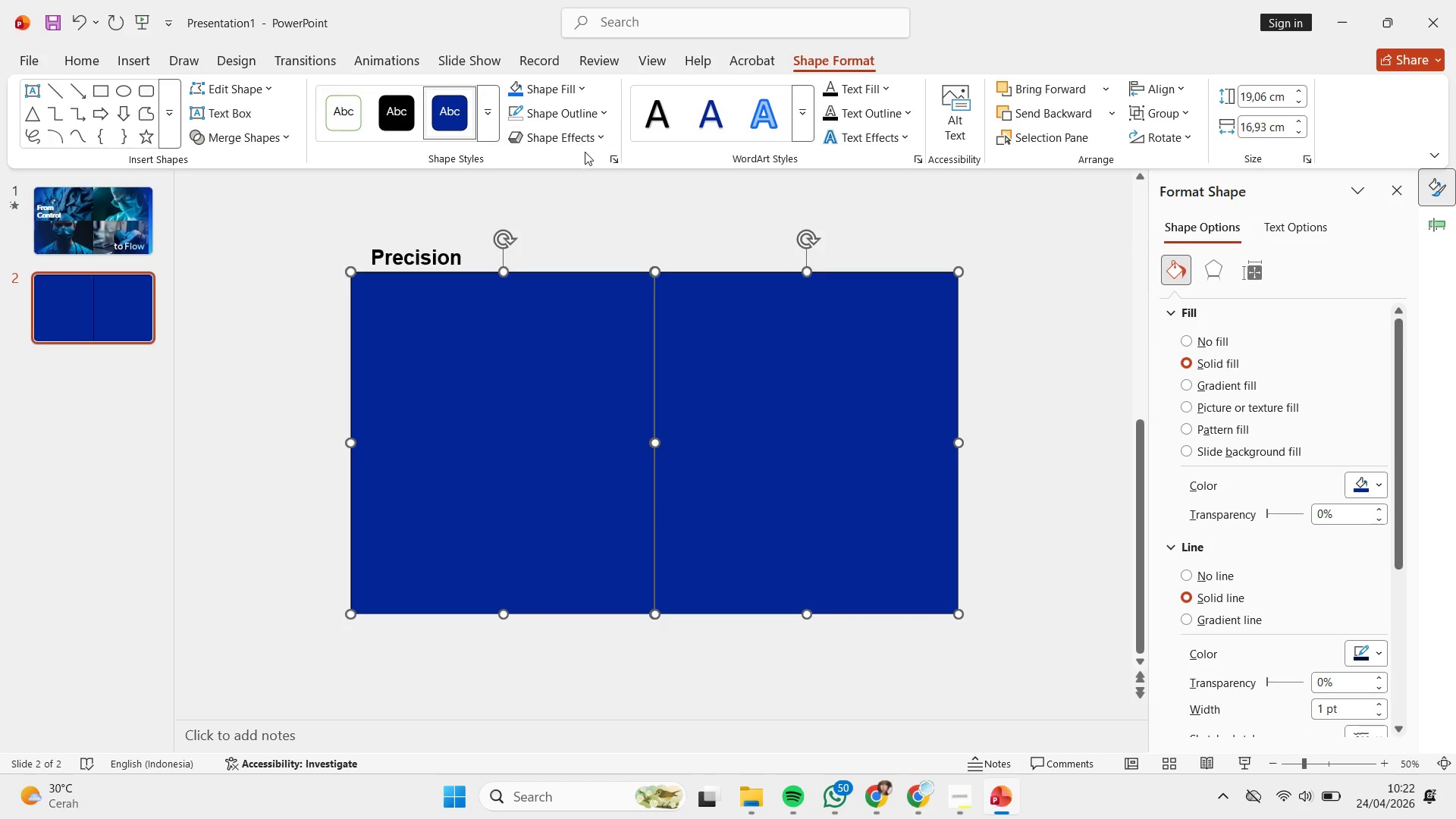 
left_click([585, 90])
 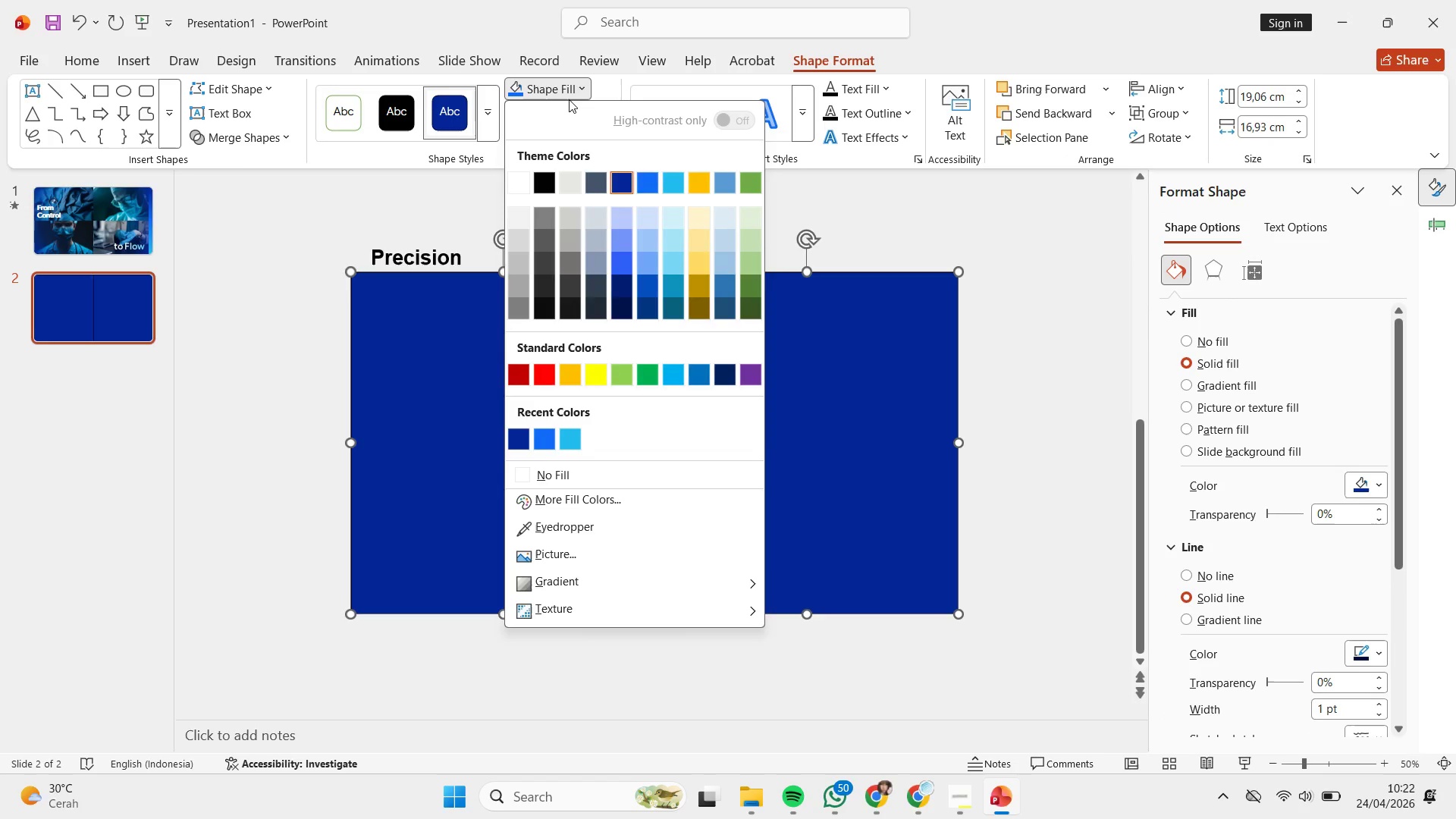 
left_click([568, 90])
 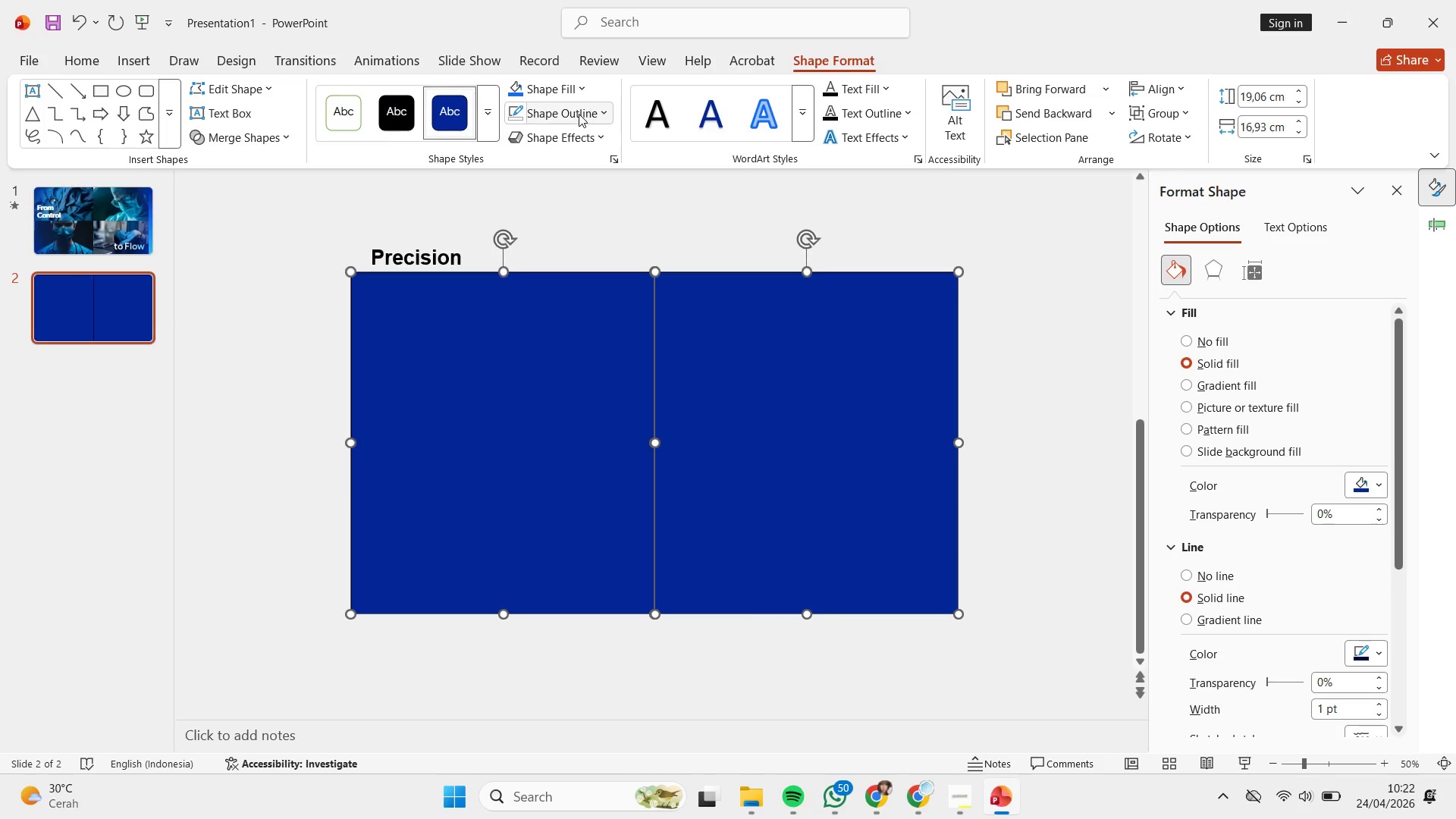 
left_click([579, 114])
 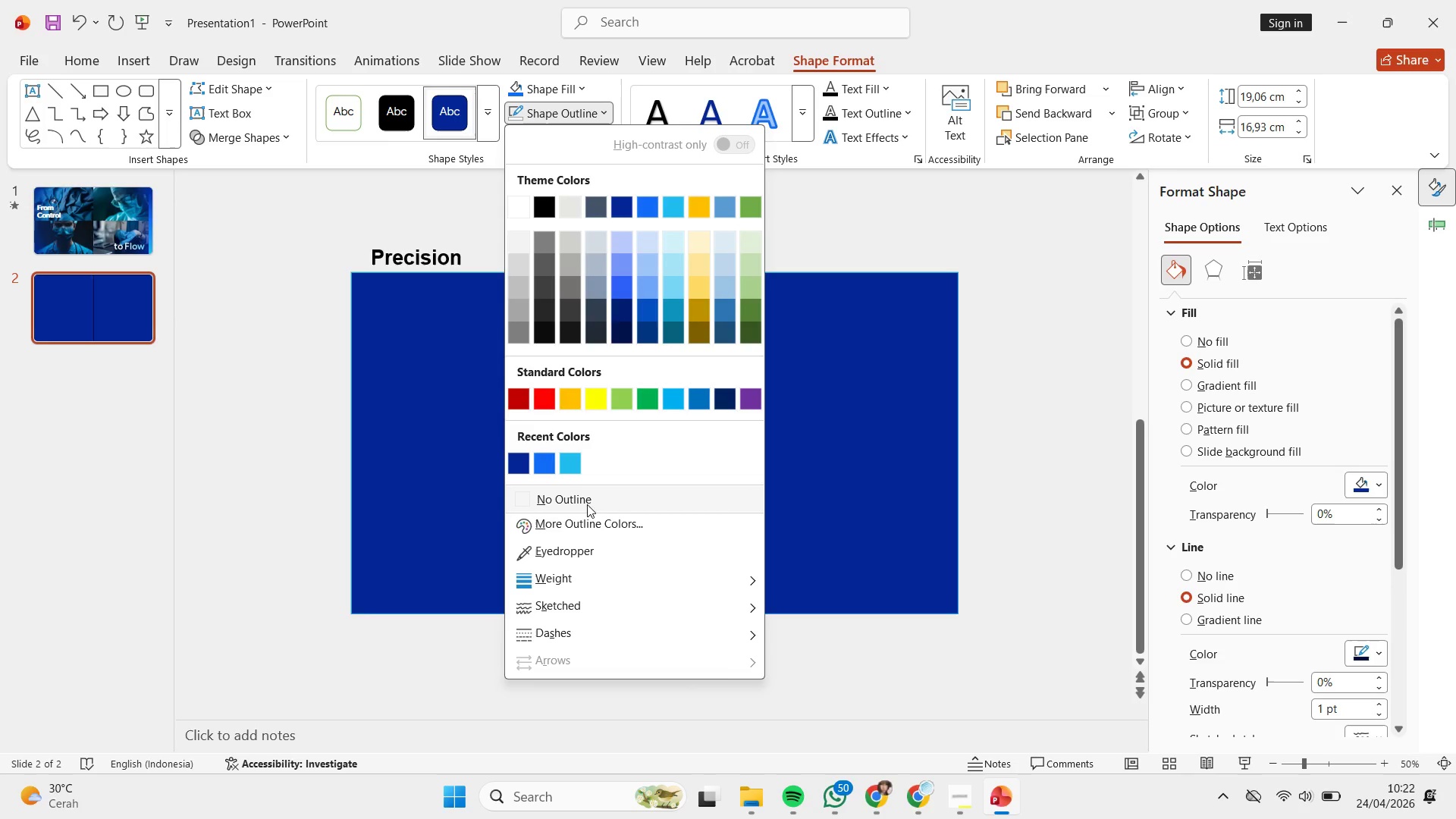 
left_click([573, 511])
 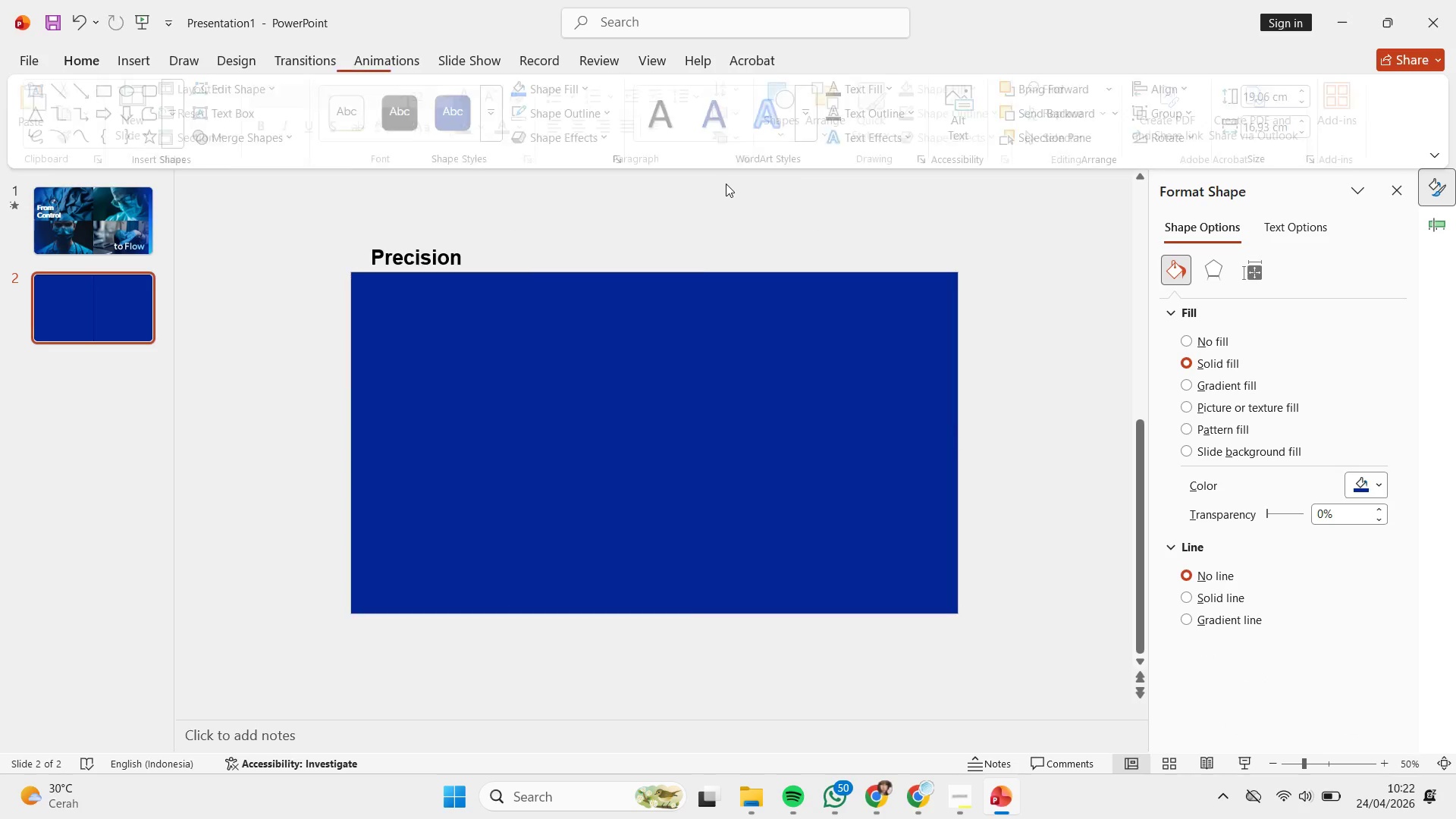 
triple_click([653, 350])
 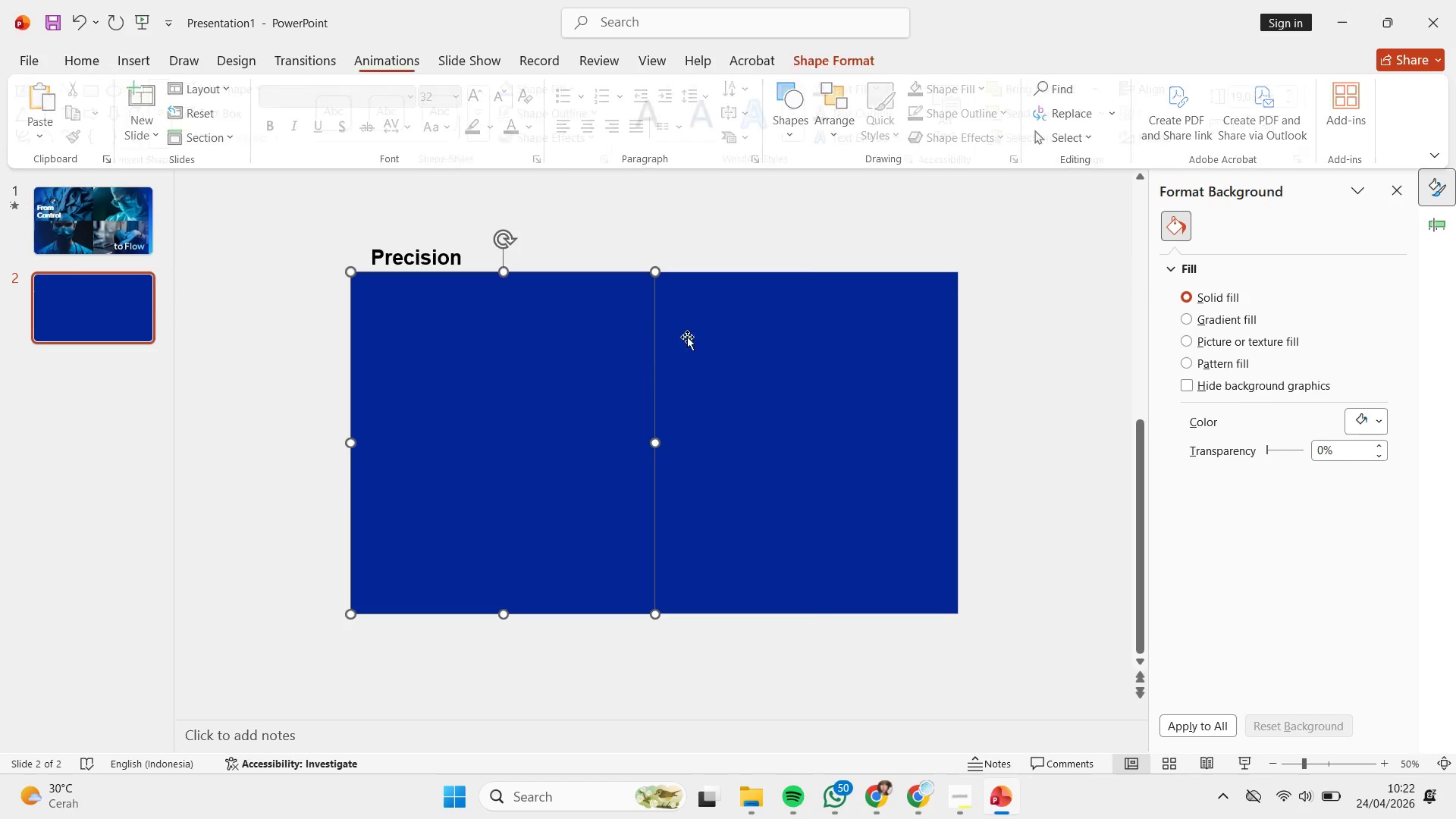 
triple_click([698, 331])
 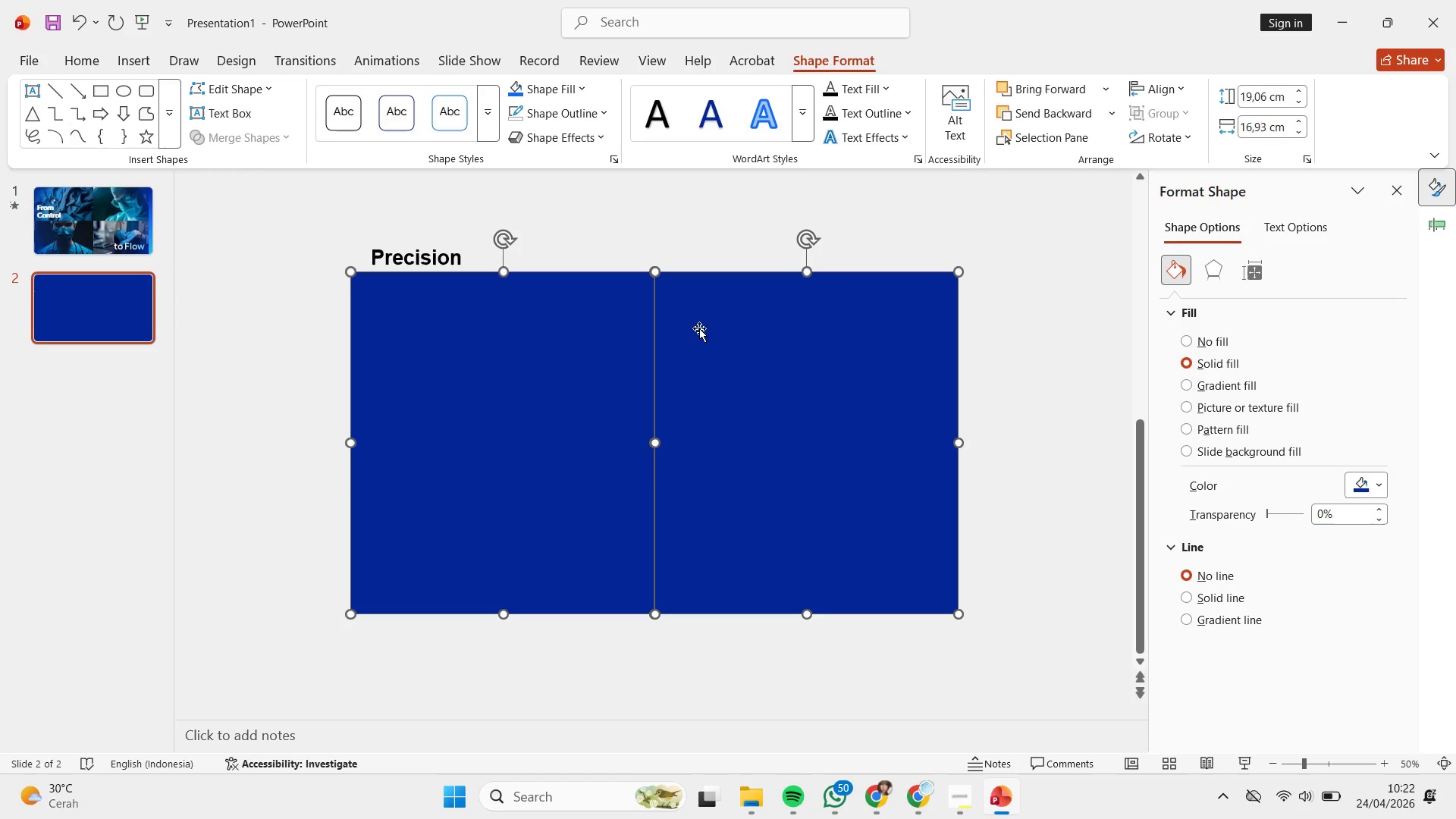 
key(Control+C)
 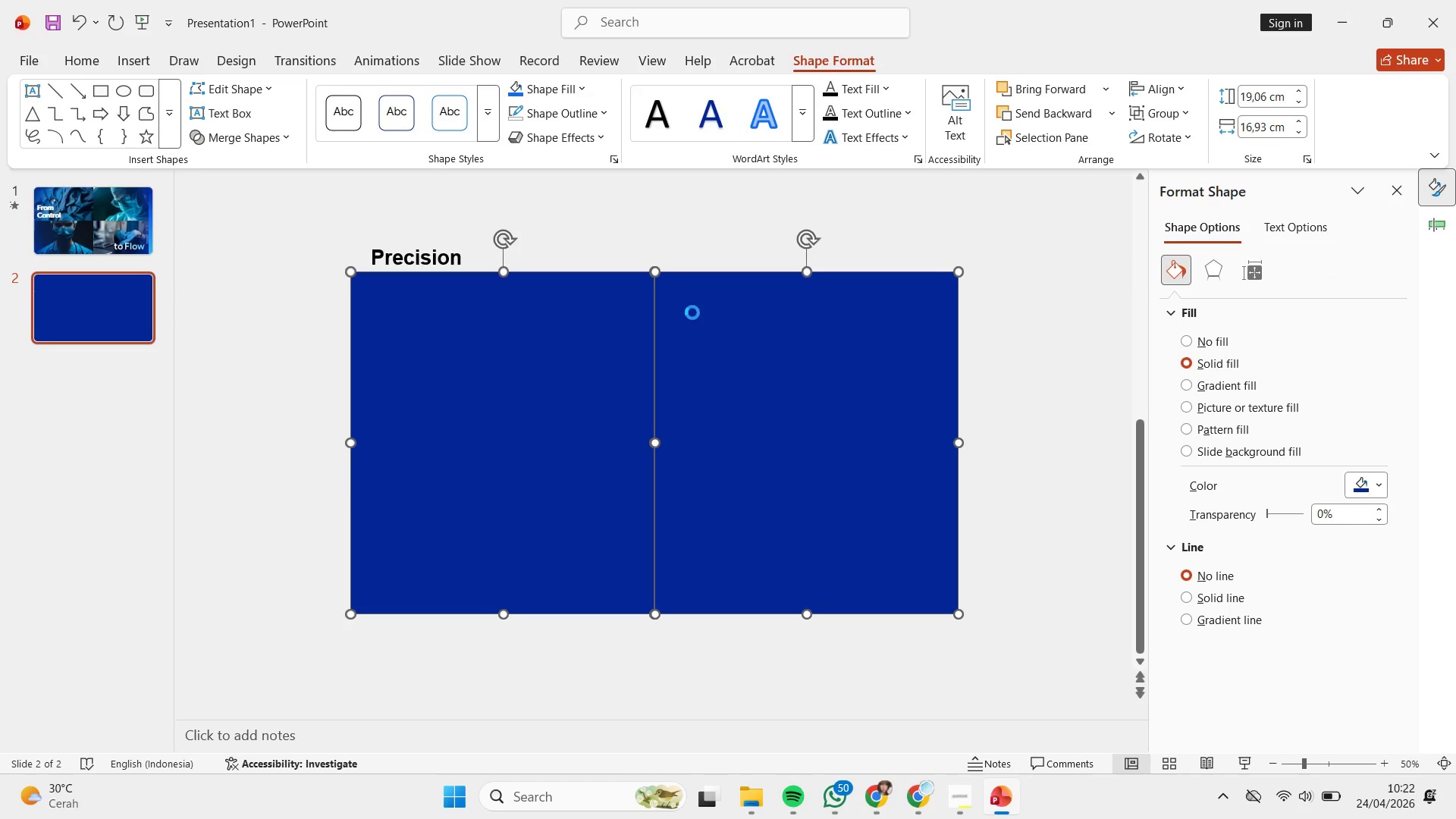 
key(Control+C)
 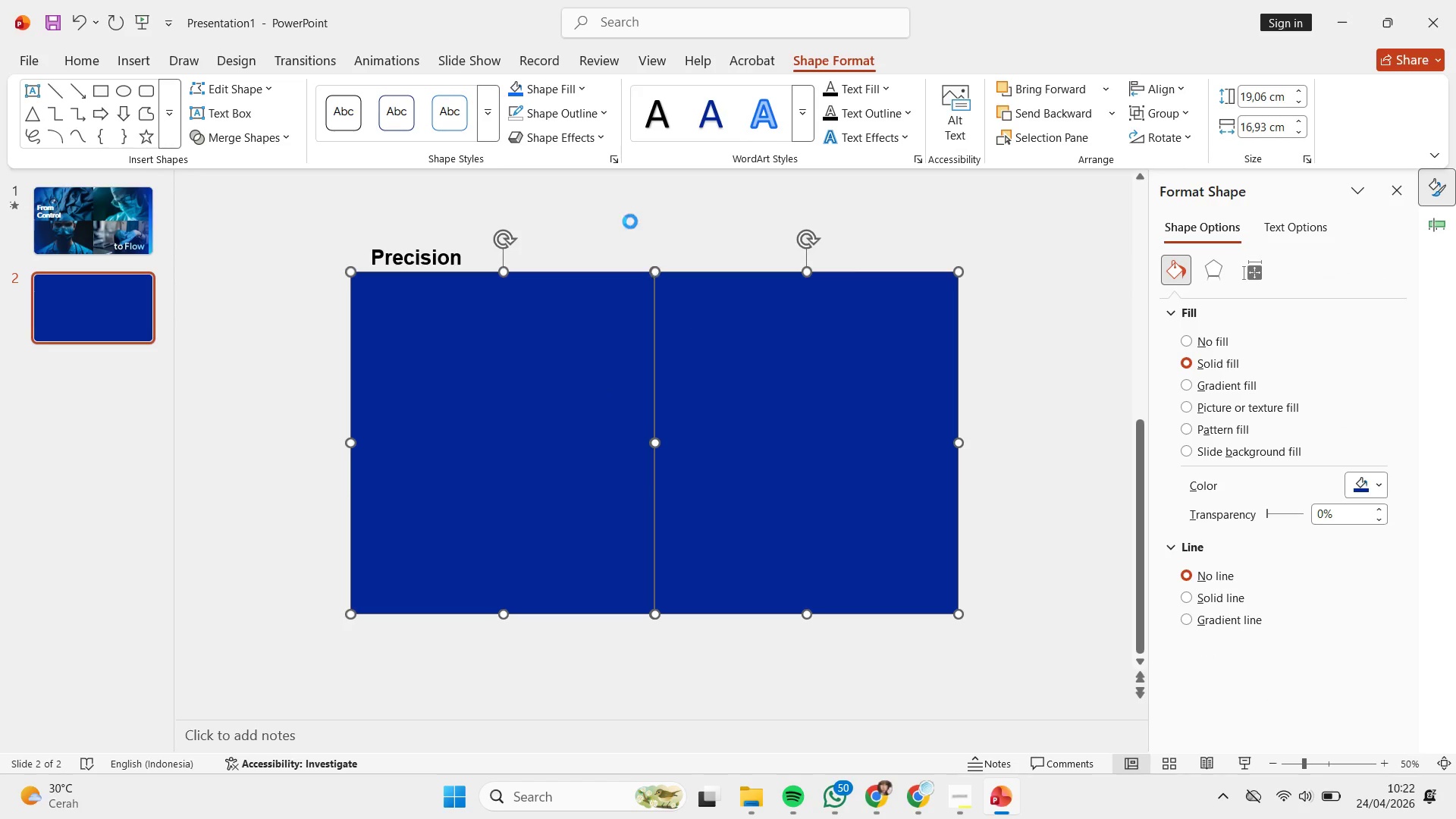 
key(Control+C)
 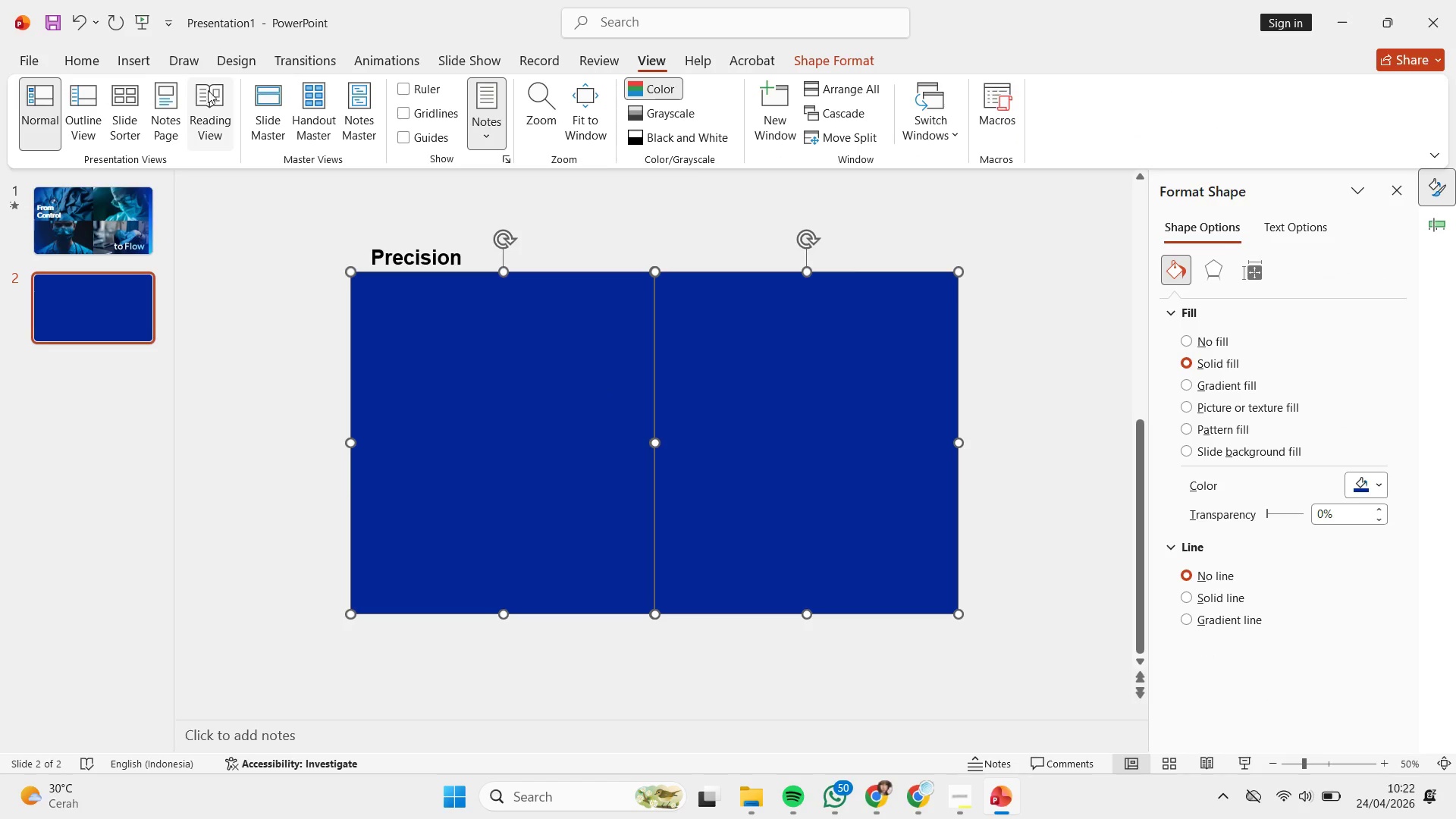 
left_click([269, 89])
 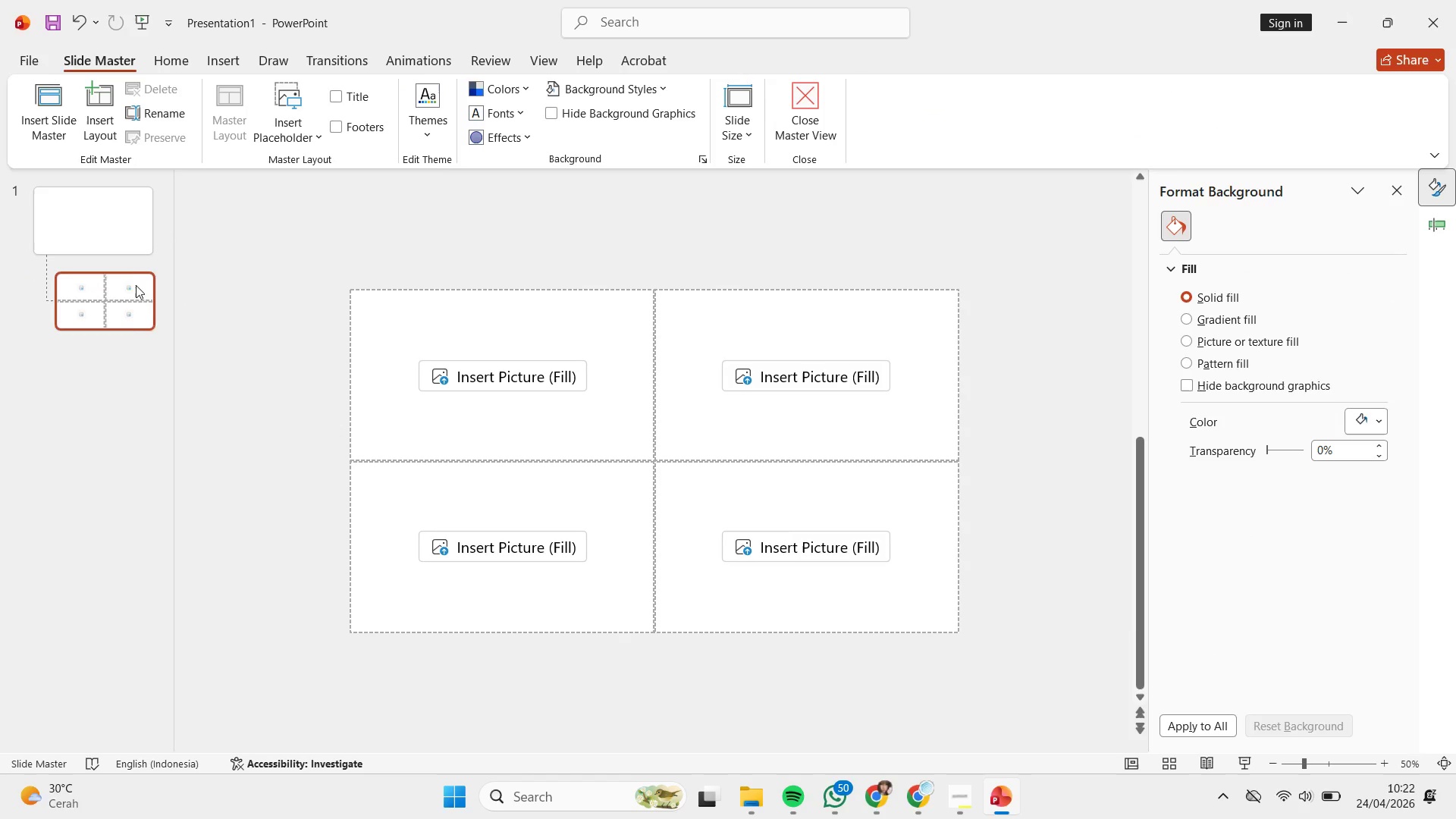 
left_click([127, 247])
 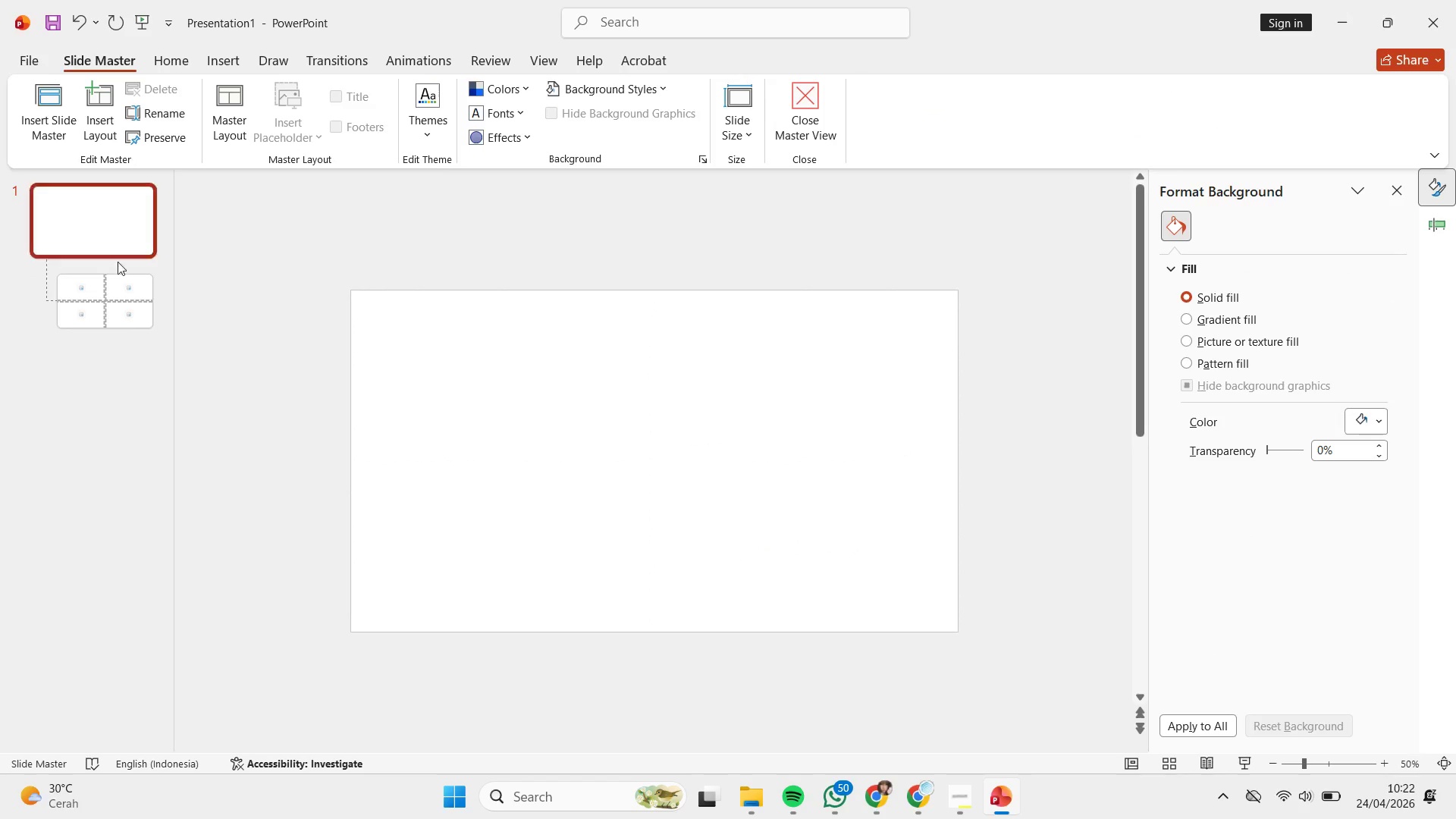 
left_click([118, 294])
 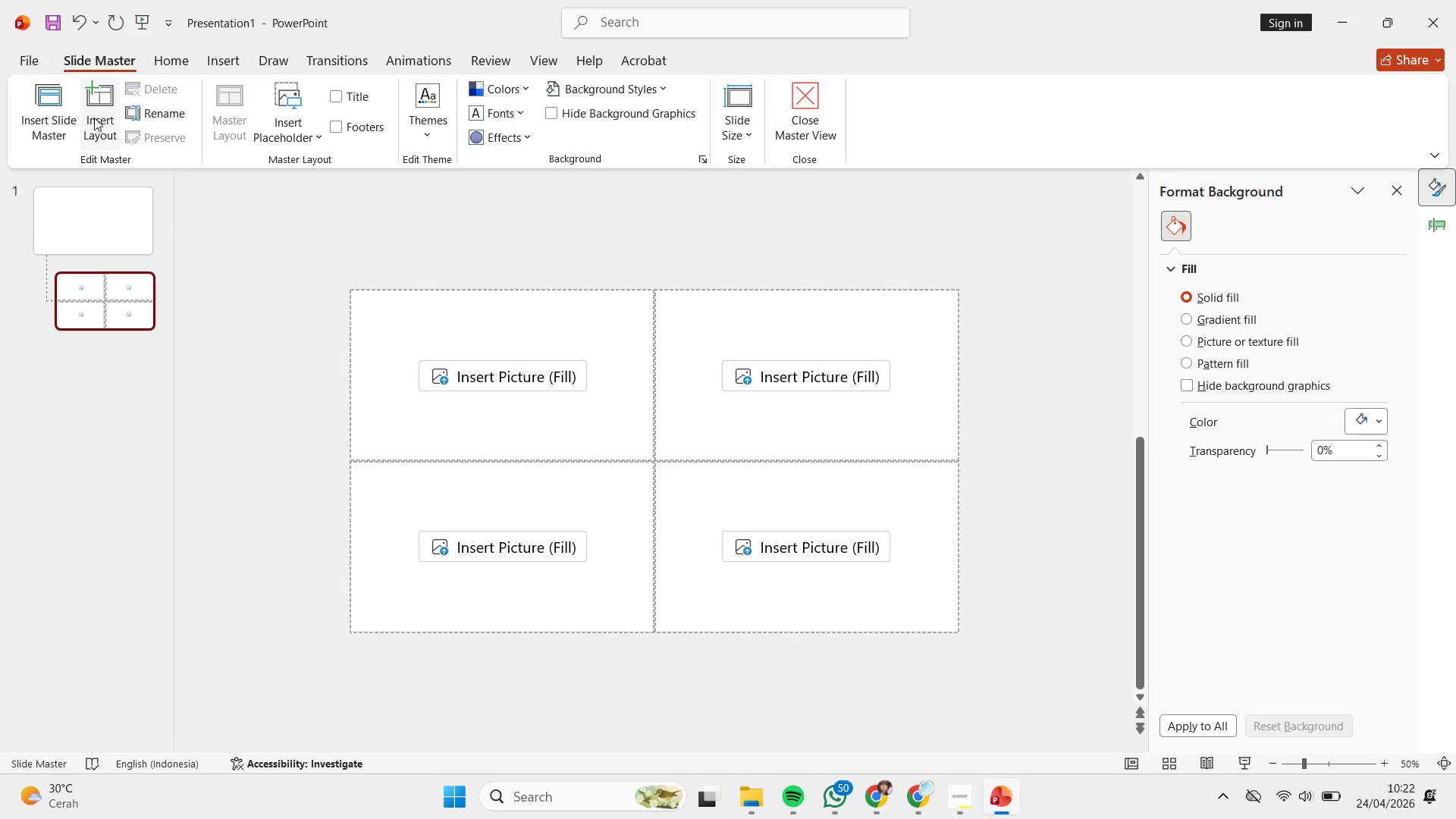 
left_click([95, 101])
 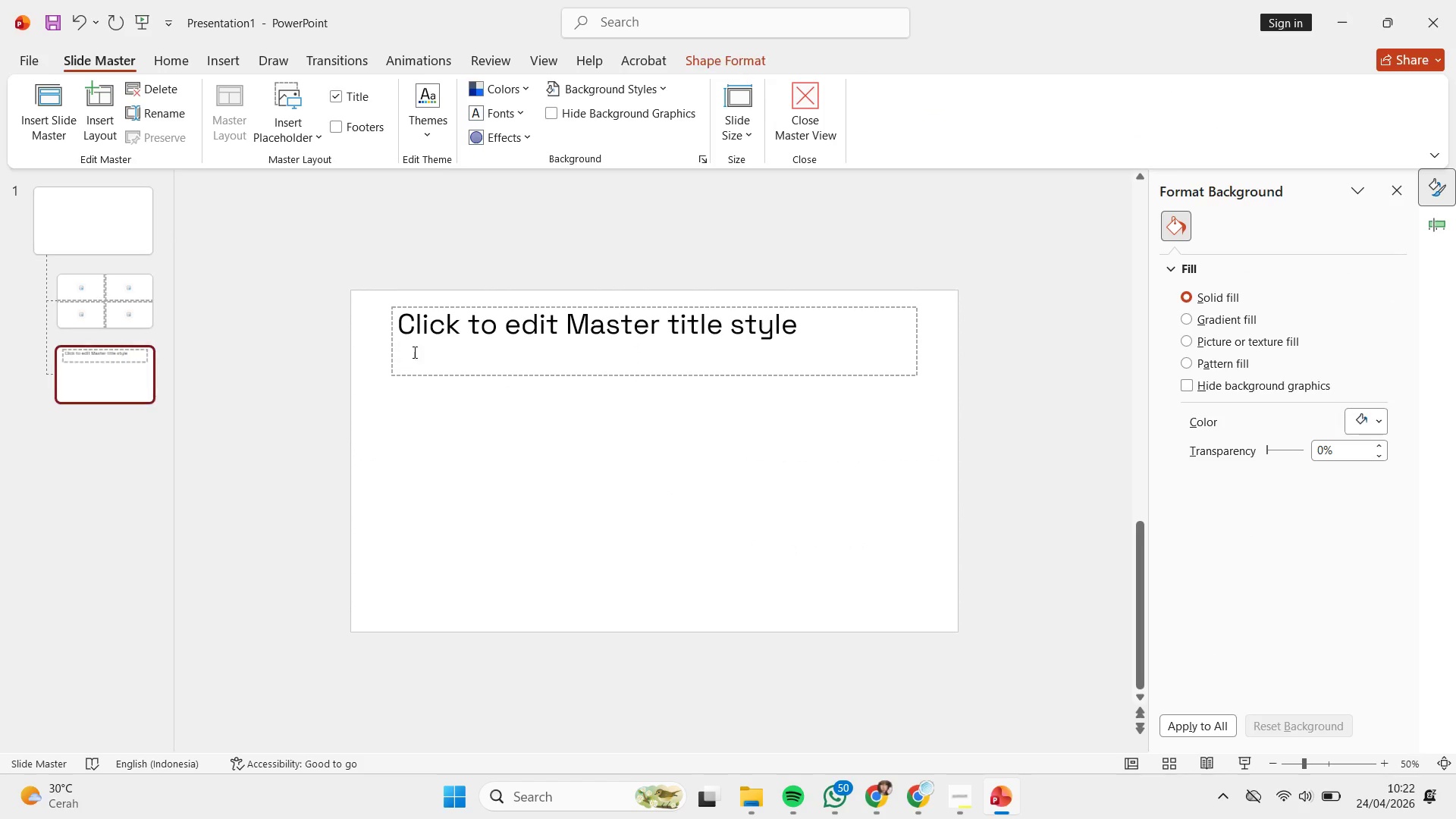 
double_click([428, 374])
 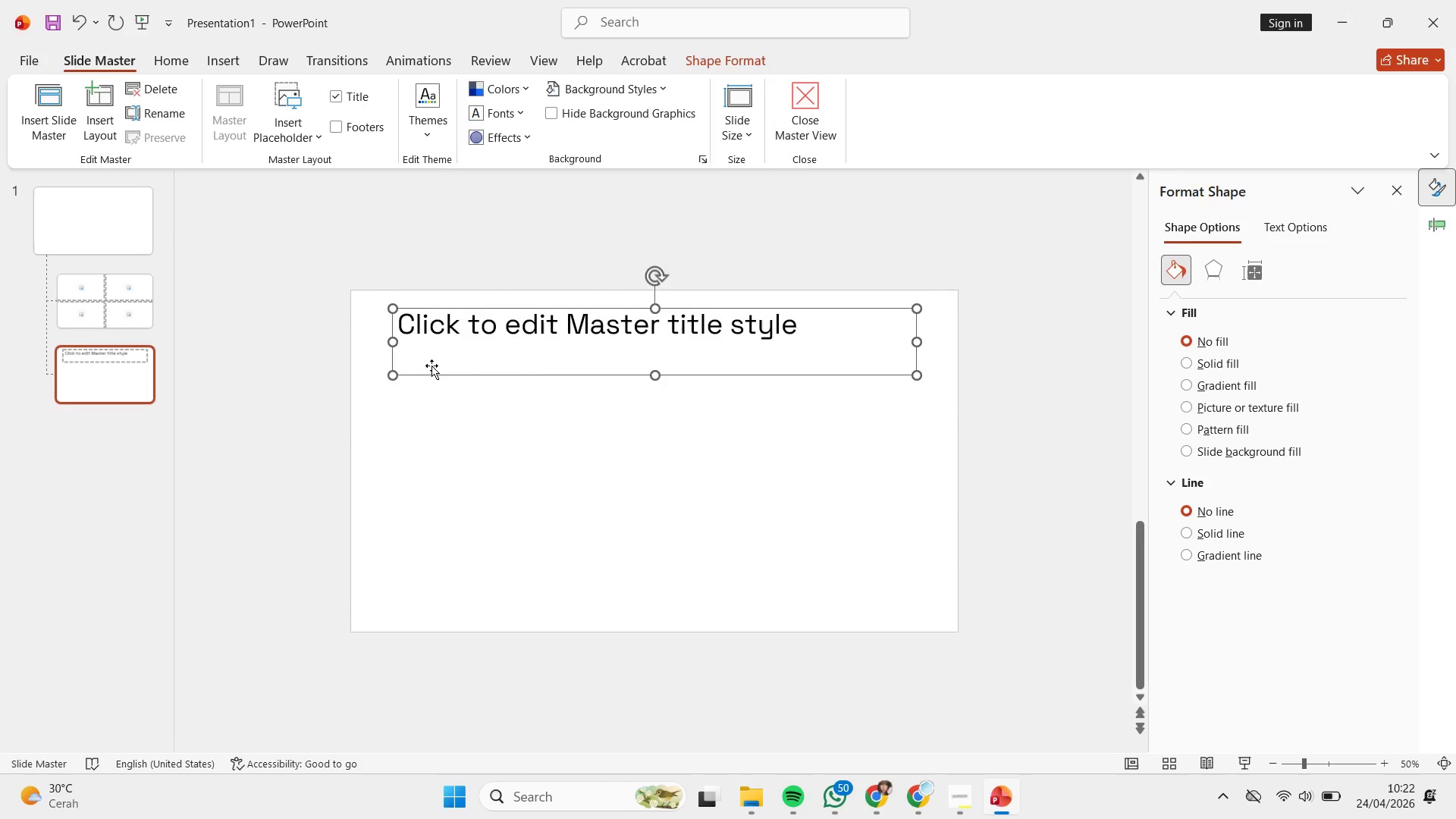 
key(Backspace)
 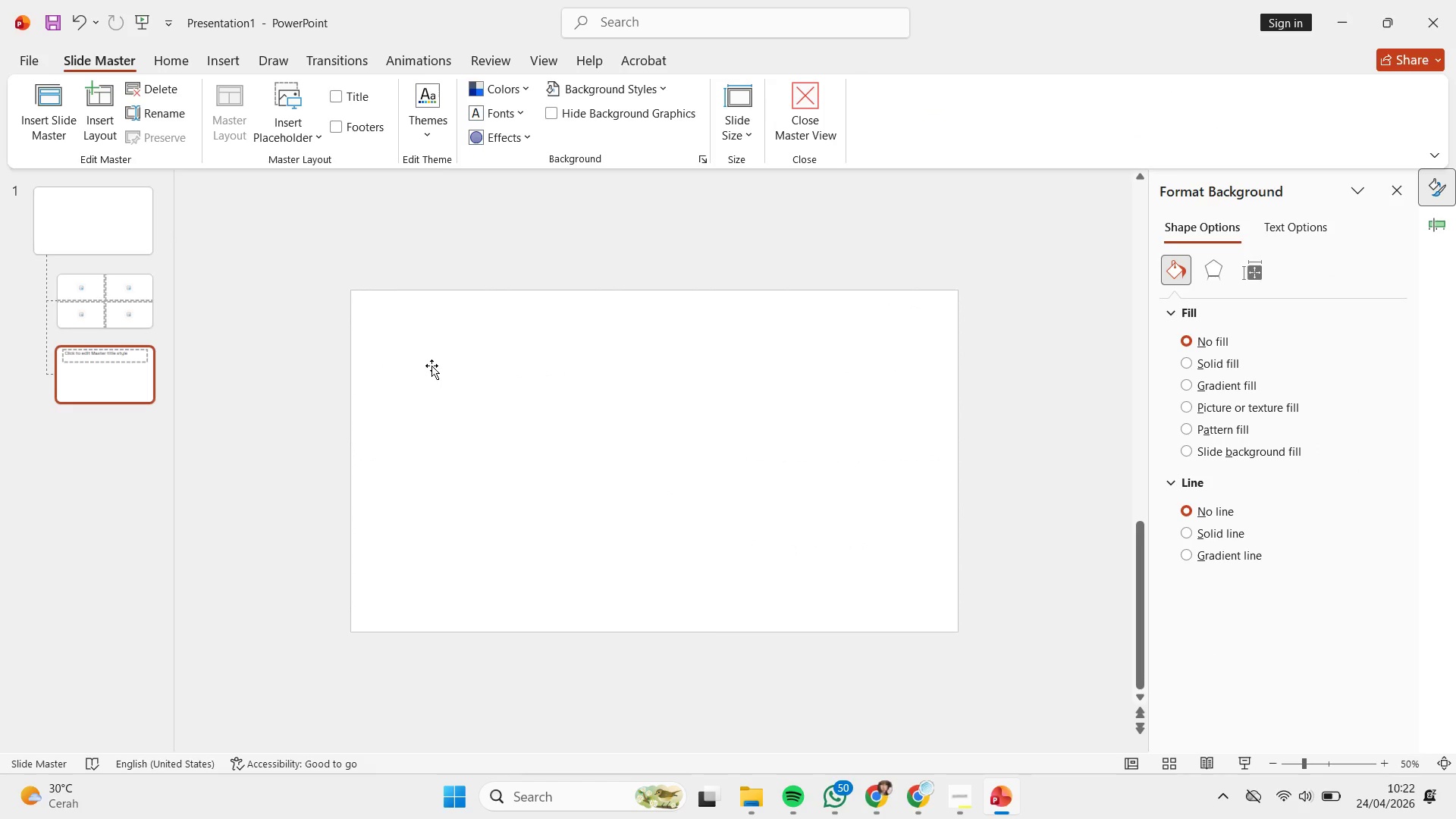 
key(Control+ControlLeft)
 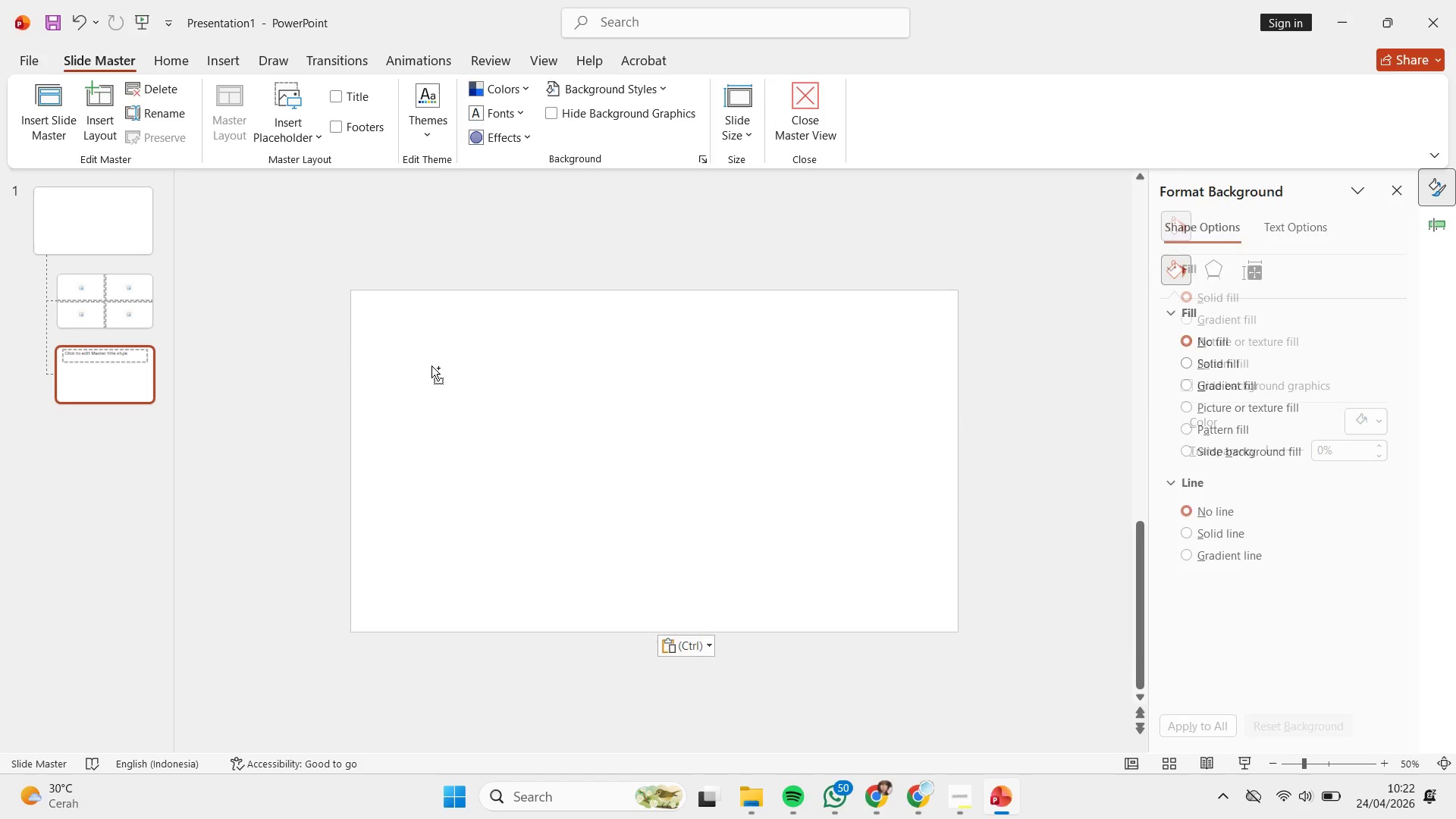 
key(Control+V)
 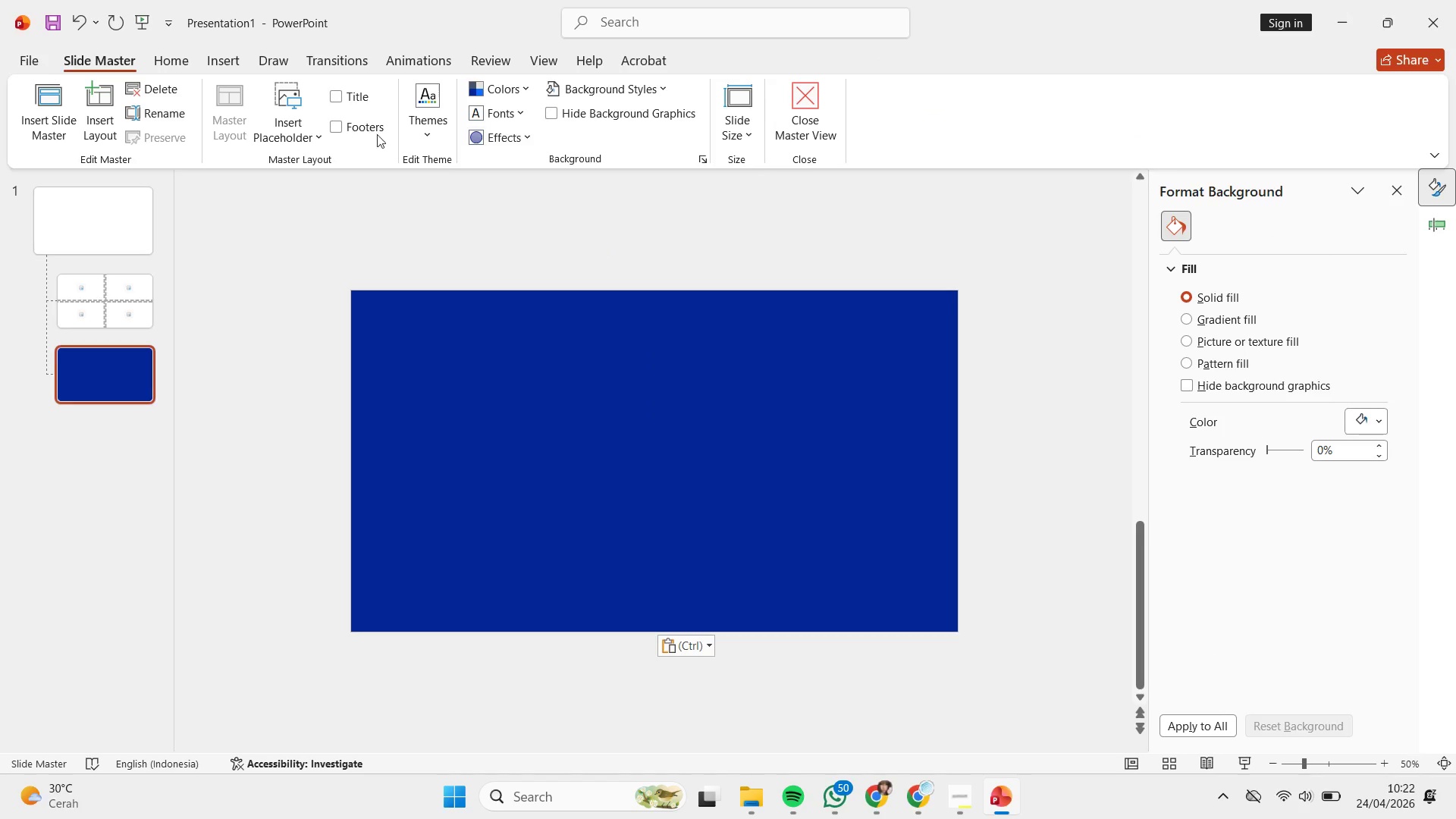 
left_click([307, 133])
 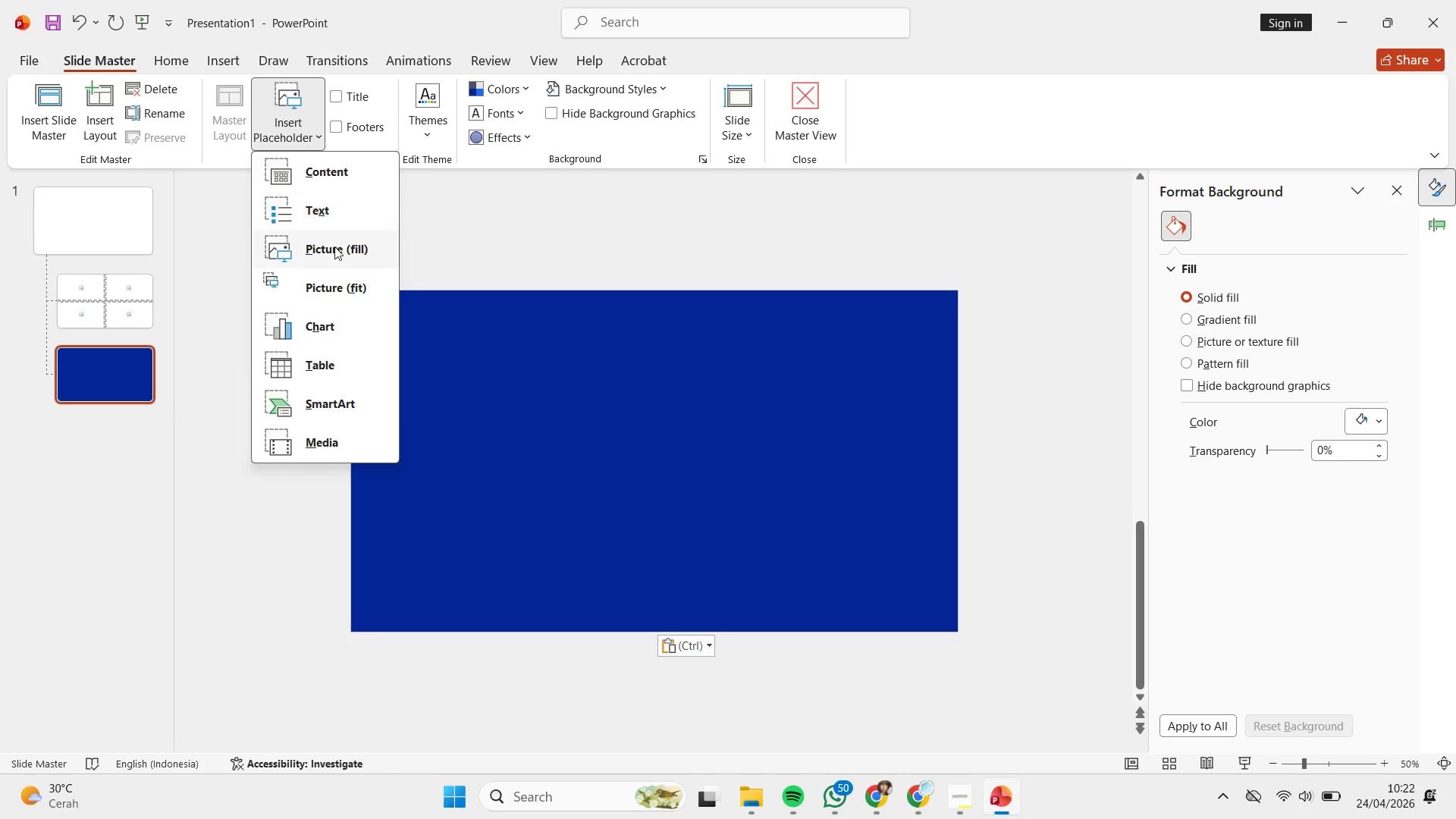 
left_click([335, 250])
 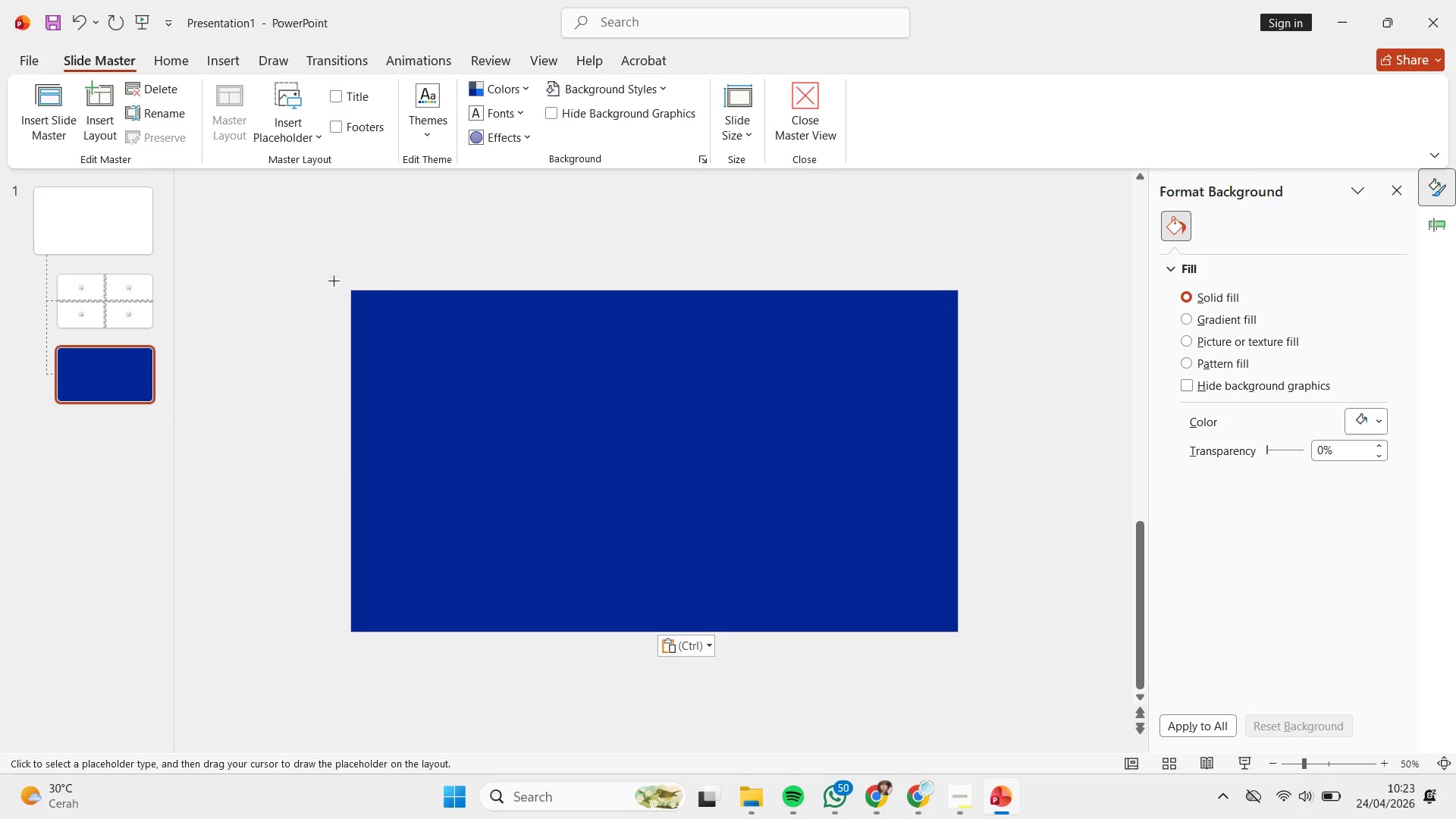 
left_click_drag(start_coordinate=[336, 282], to_coordinate=[672, 646])
 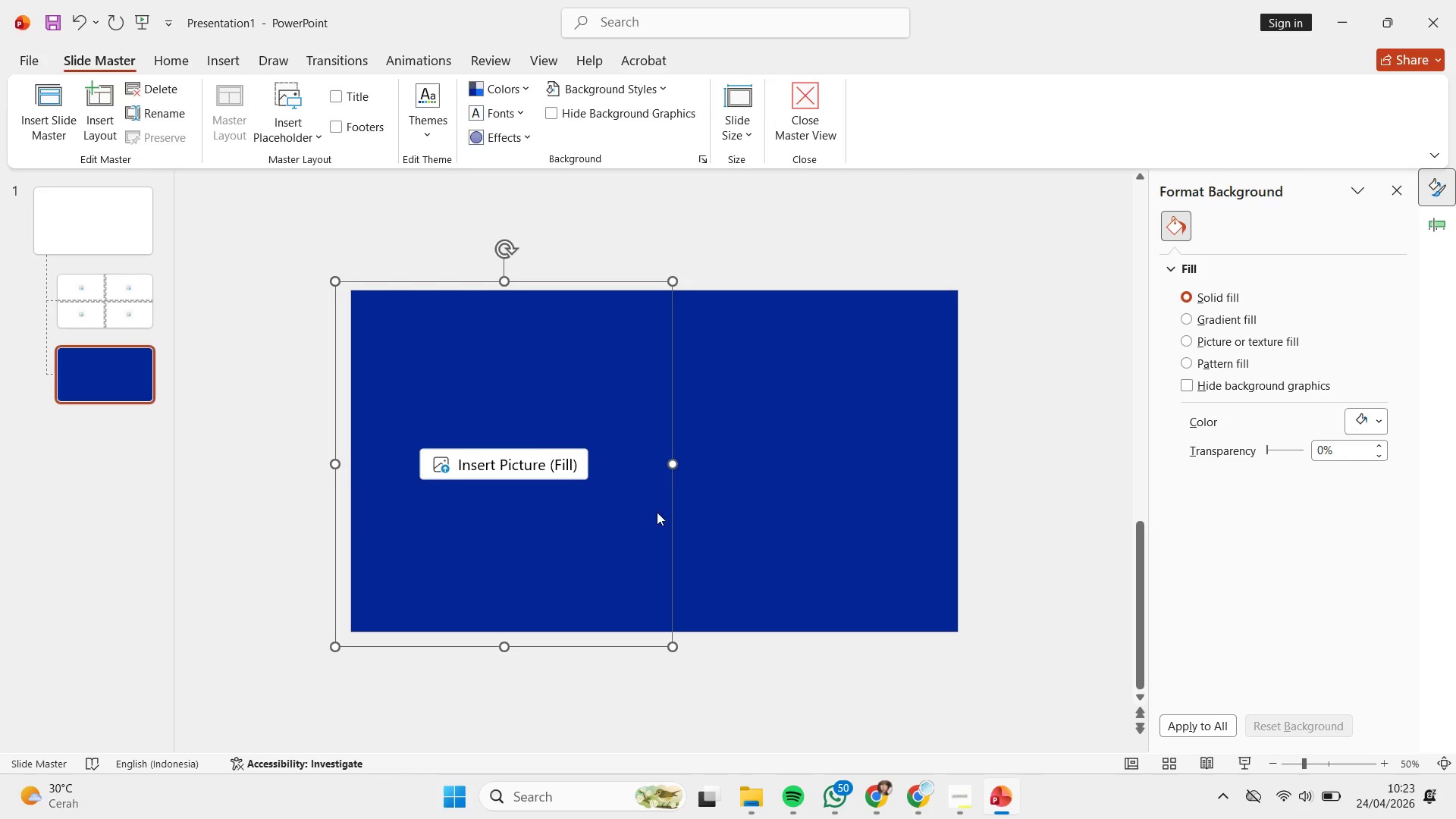 
hold_key(key=ControlLeft, duration=1.74)
hold_key(key=ShiftLeft, duration=1.69)
left_click_drag(start_coordinate=[635, 303], to_coordinate=[945, 368])
 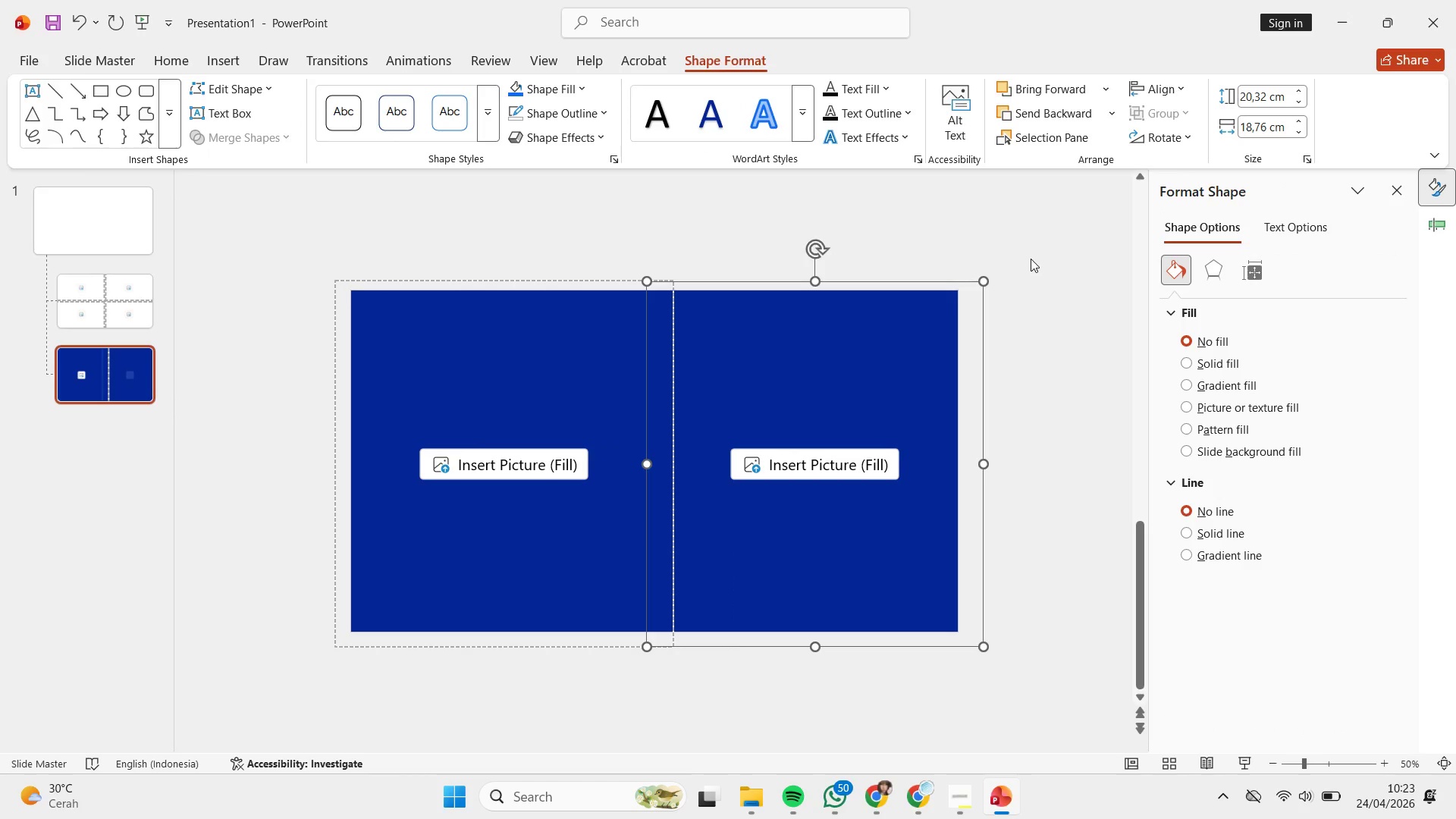 
left_click([1031, 259])
 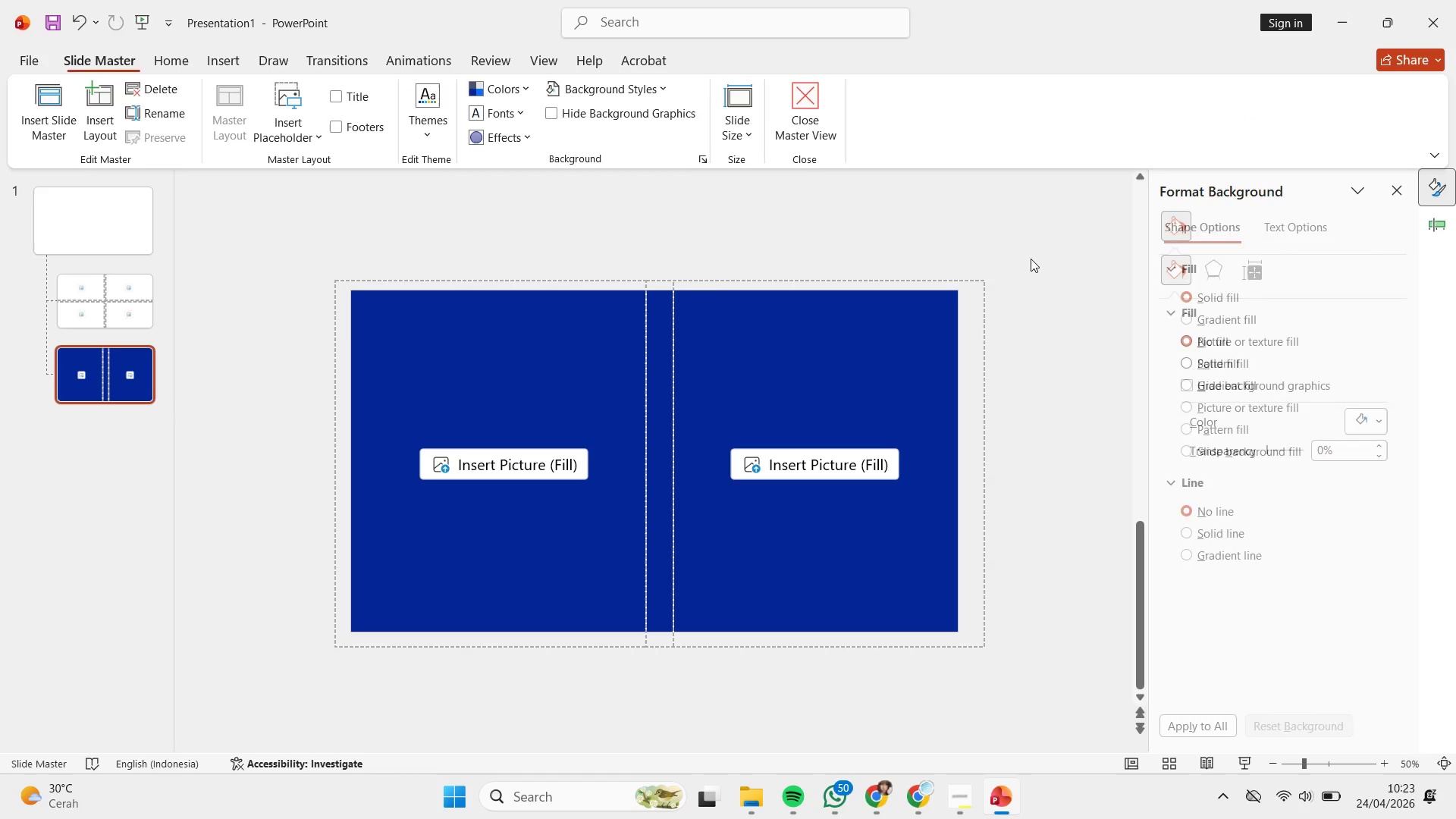 
left_click_drag(start_coordinate=[1031, 259], to_coordinate=[566, 682])
 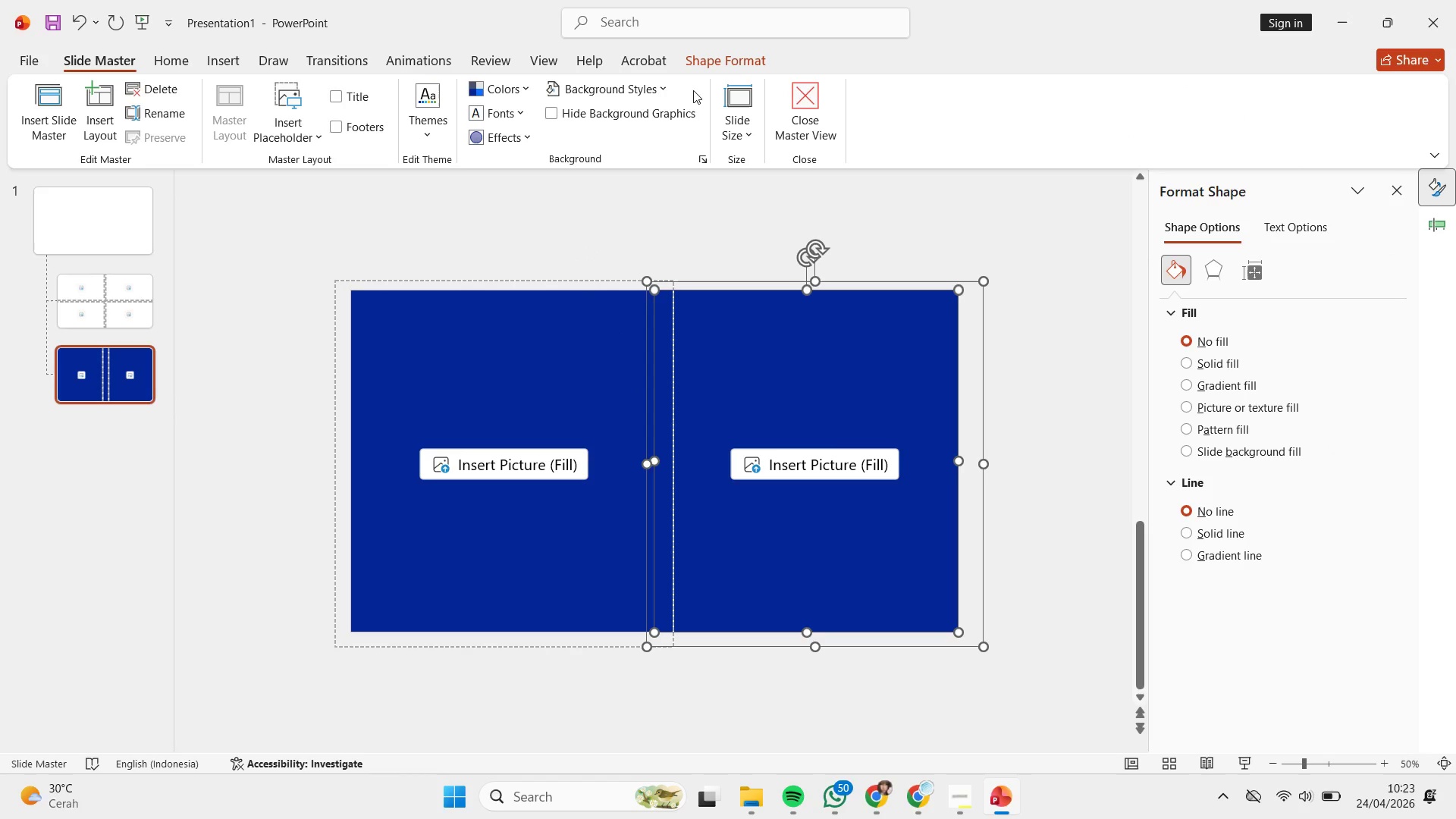 
mouse_move([703, 74])
 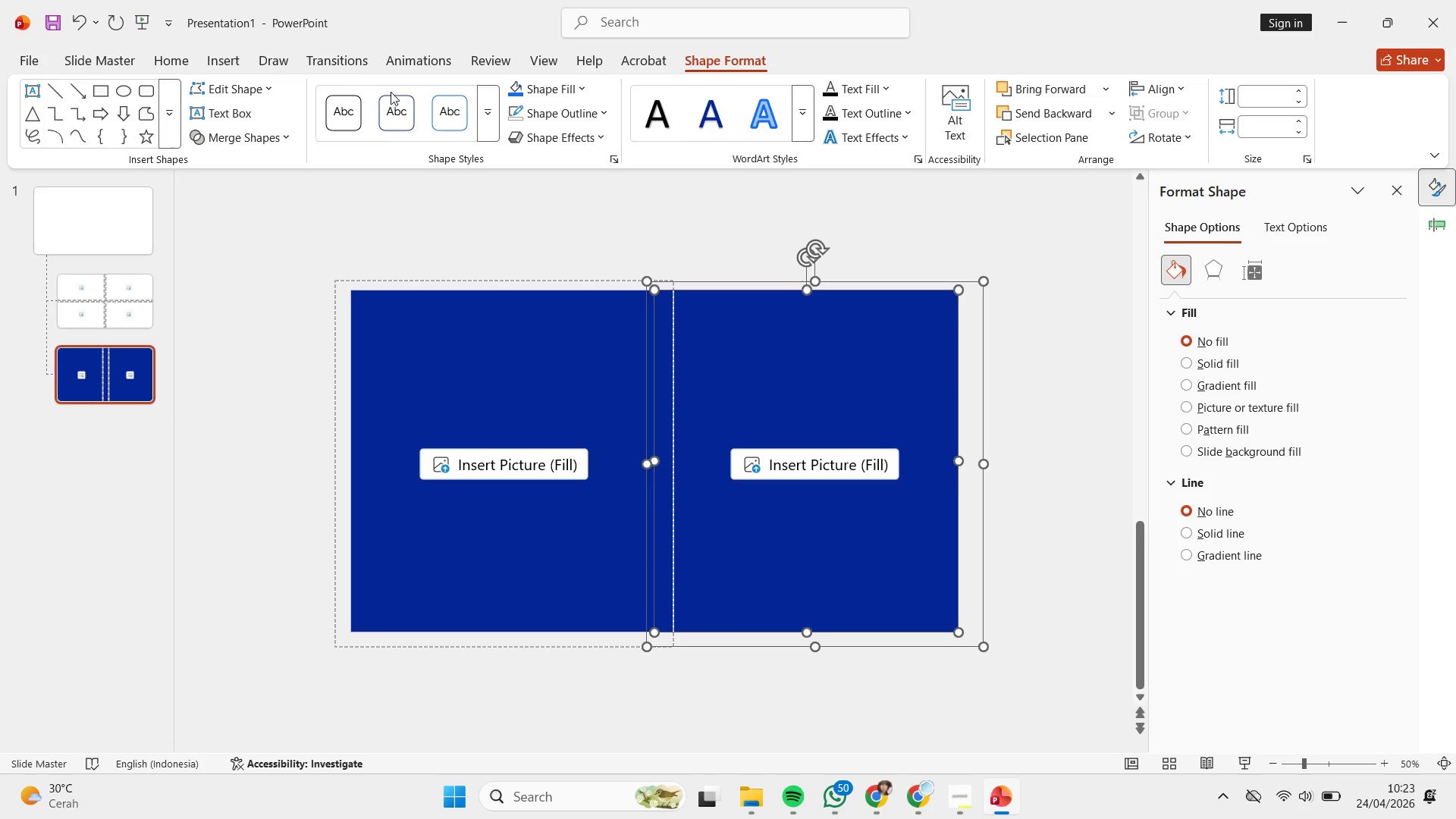 
left_click([261, 133])
 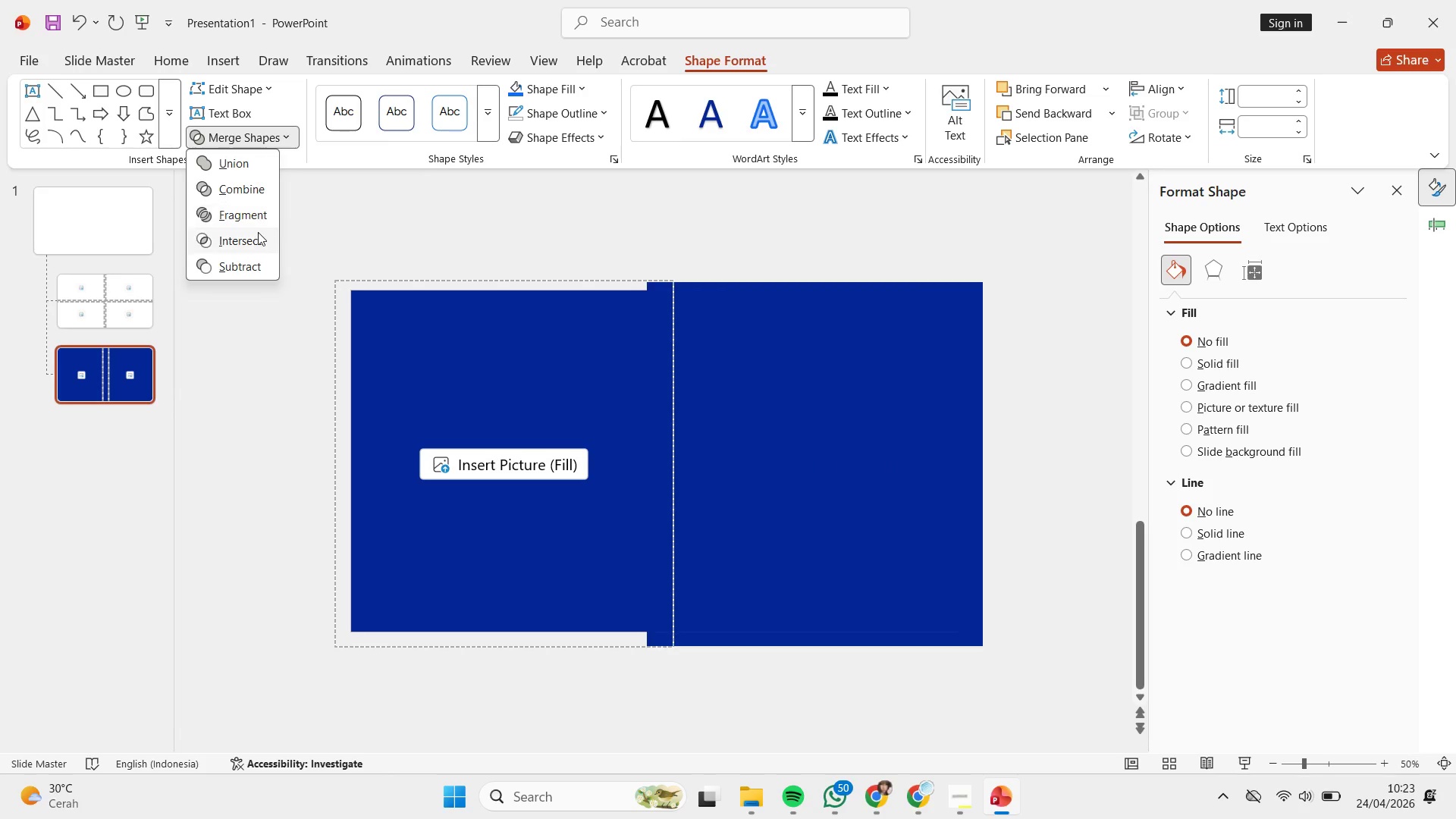 
left_click([257, 233])
 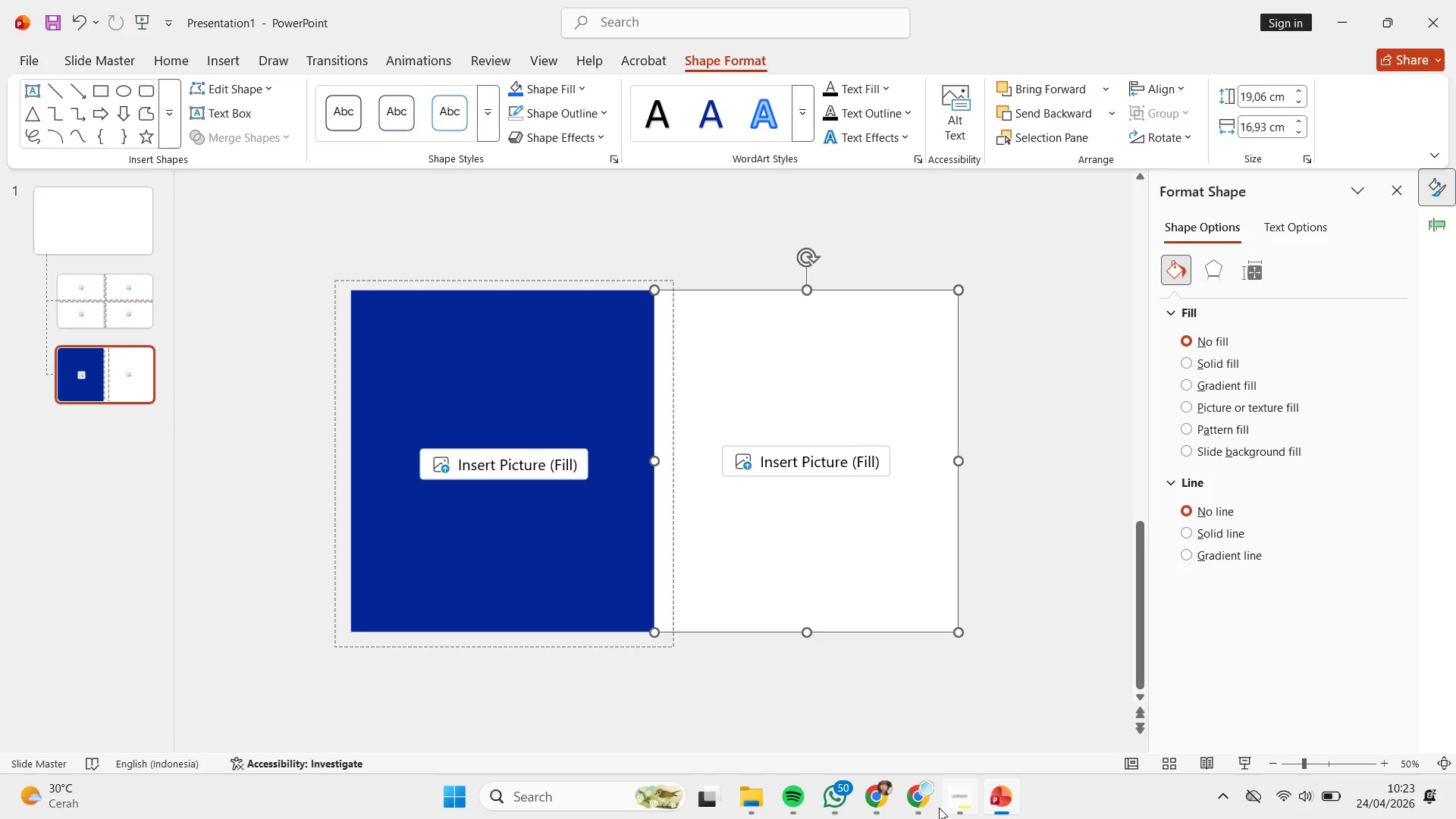 
left_click([948, 800])